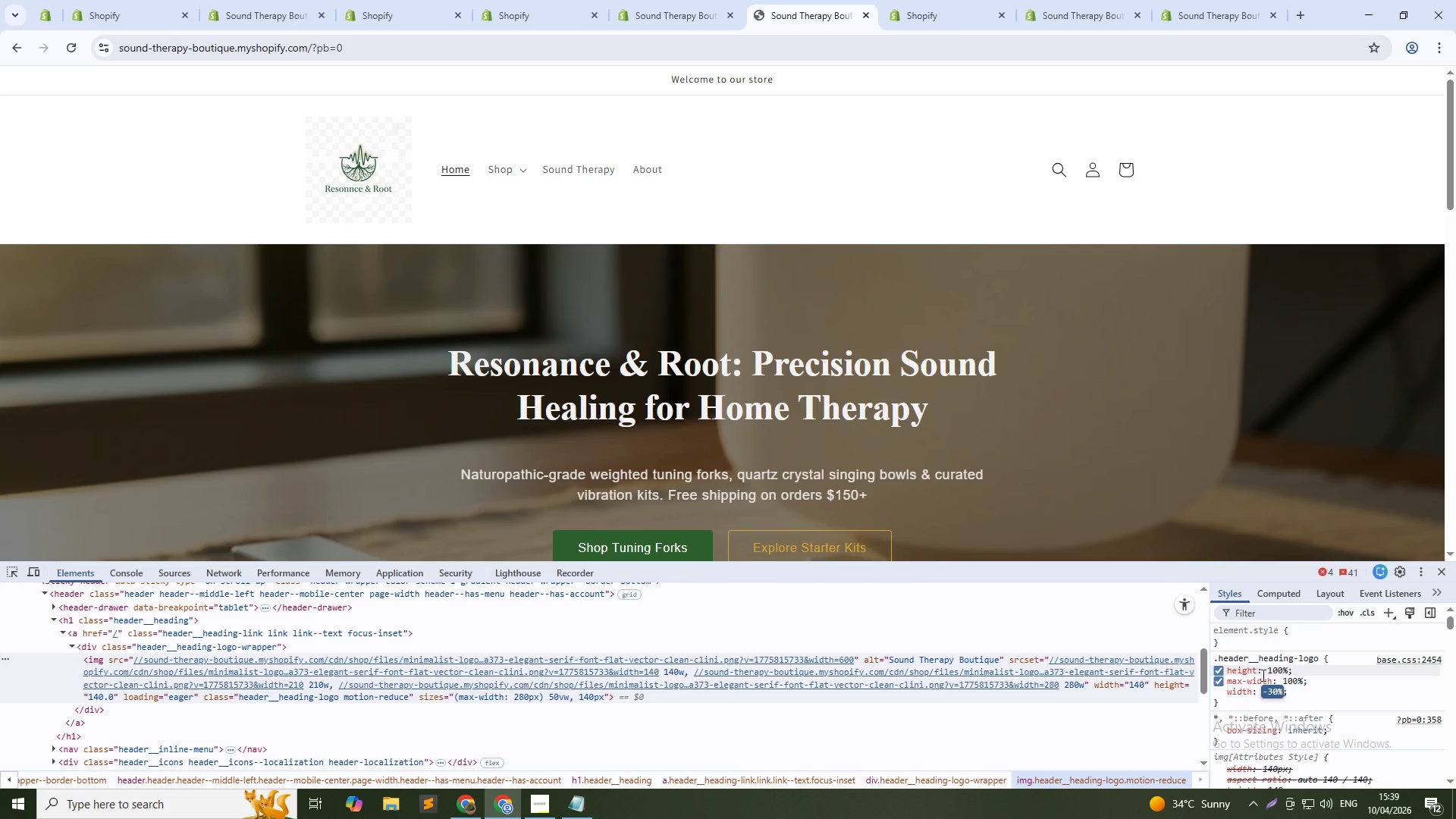 
key(Shift+ArrowDown)
 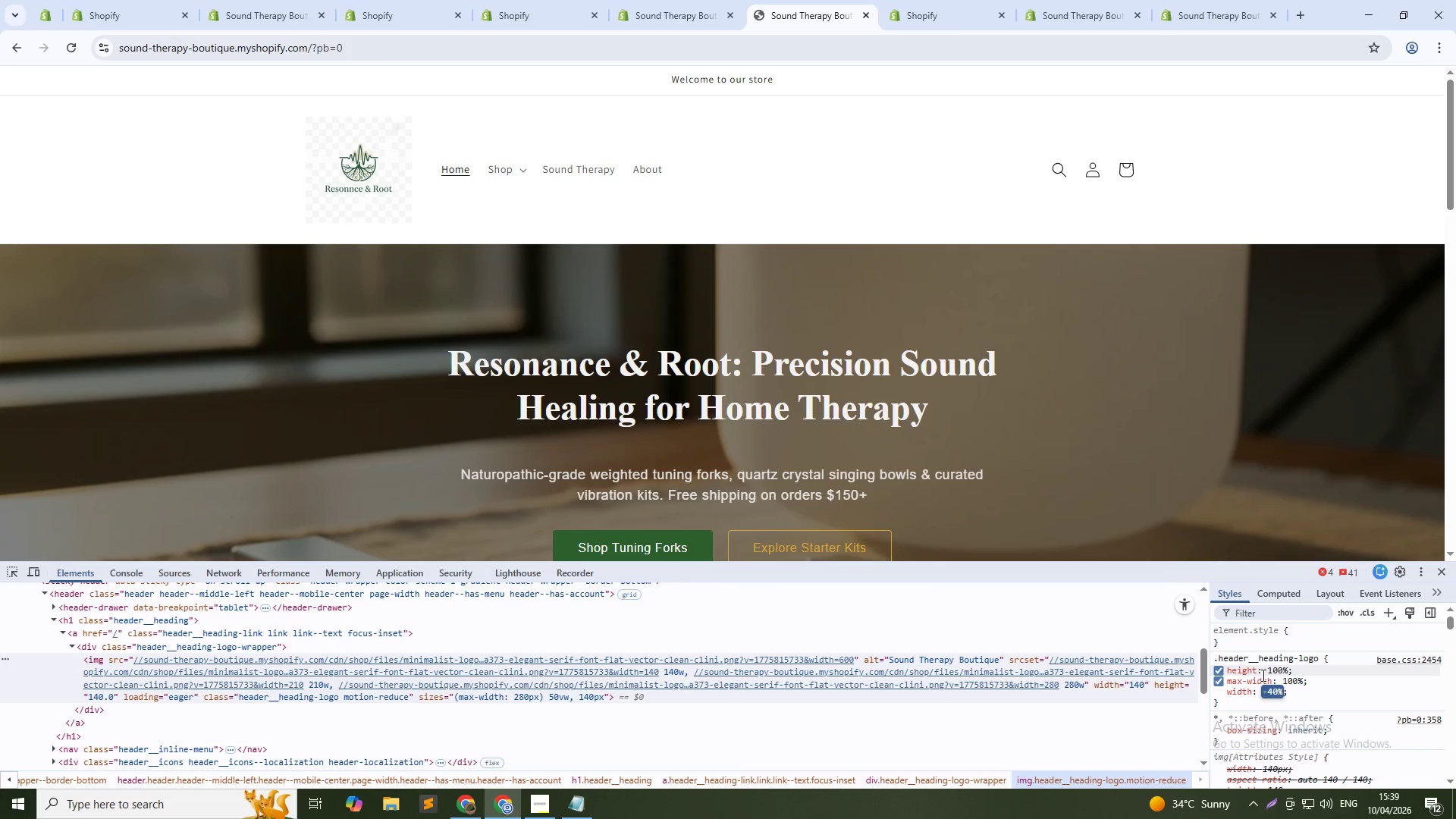 
key(Shift+ArrowDown)
 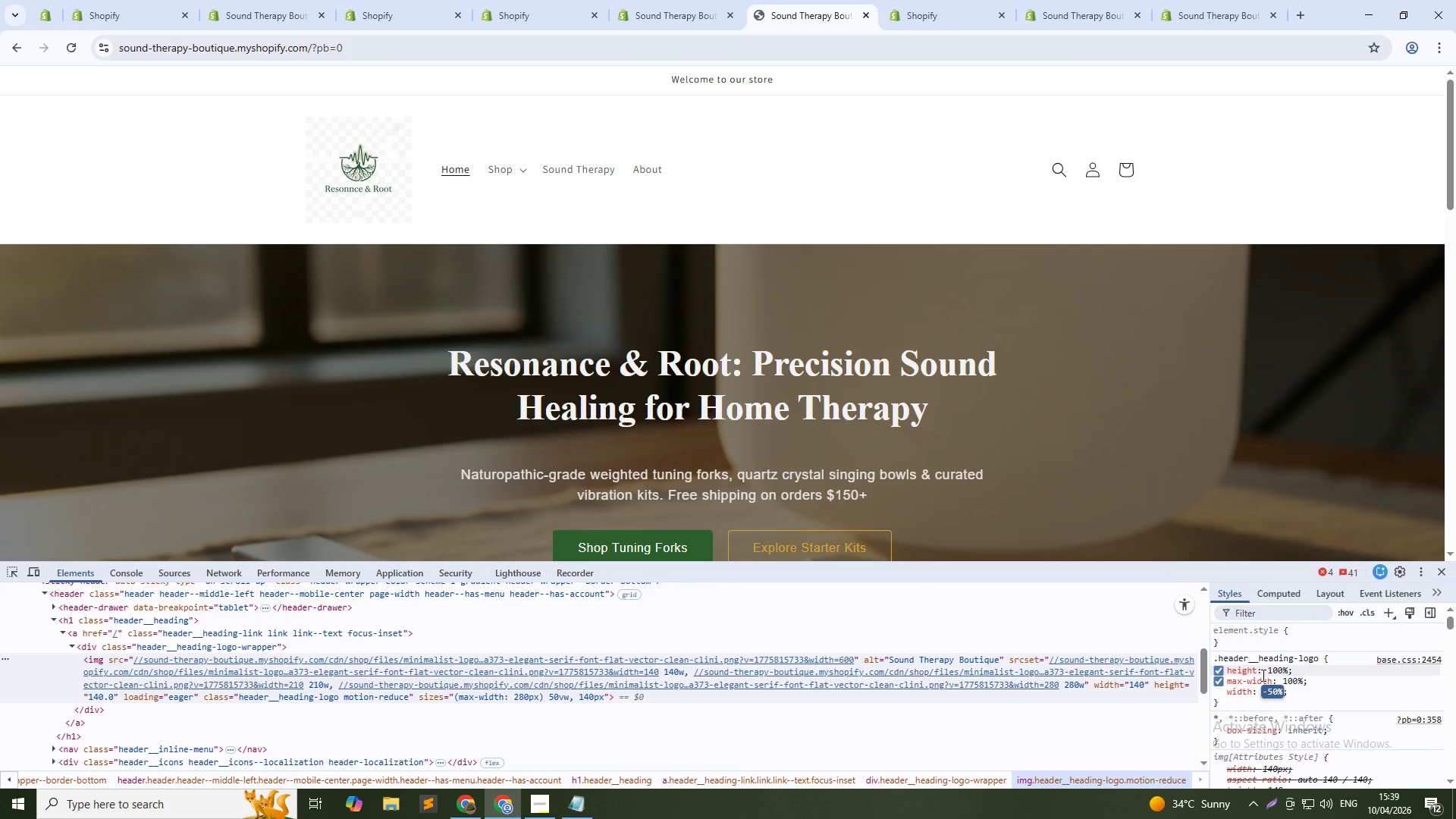 
key(Shift+ArrowDown)
 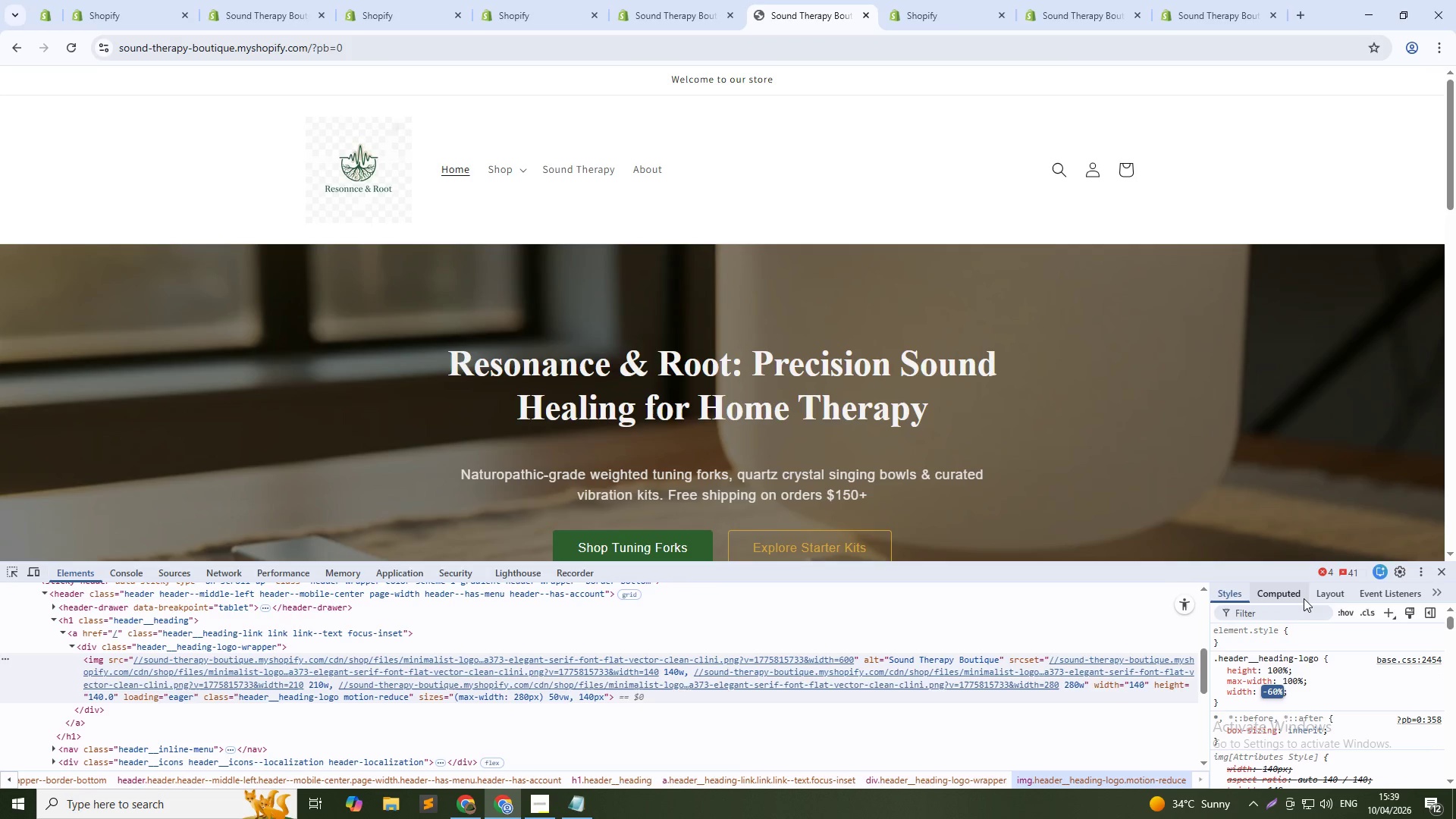 
key(Control+Shift+R)
 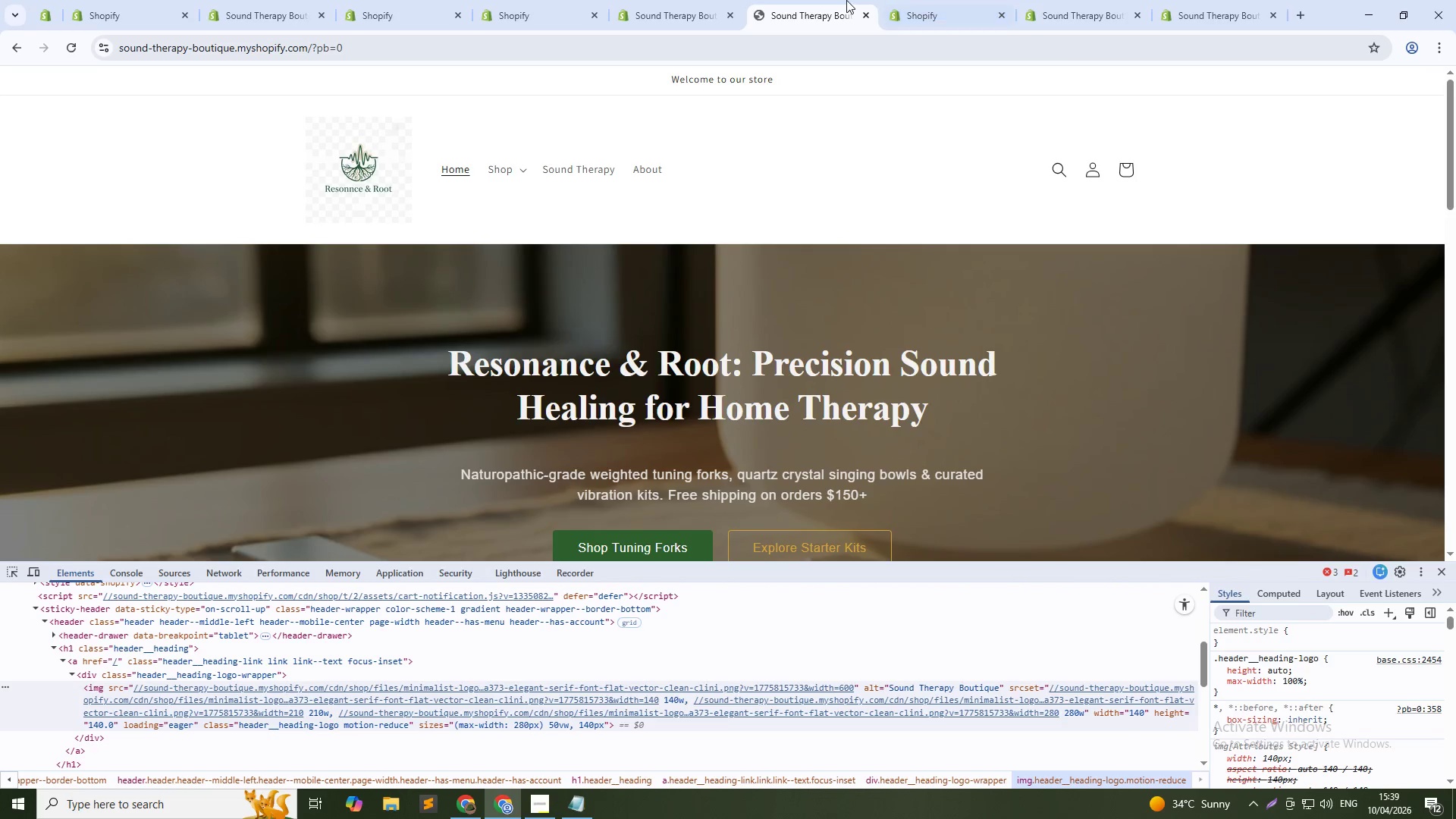 
left_click([682, 0])
 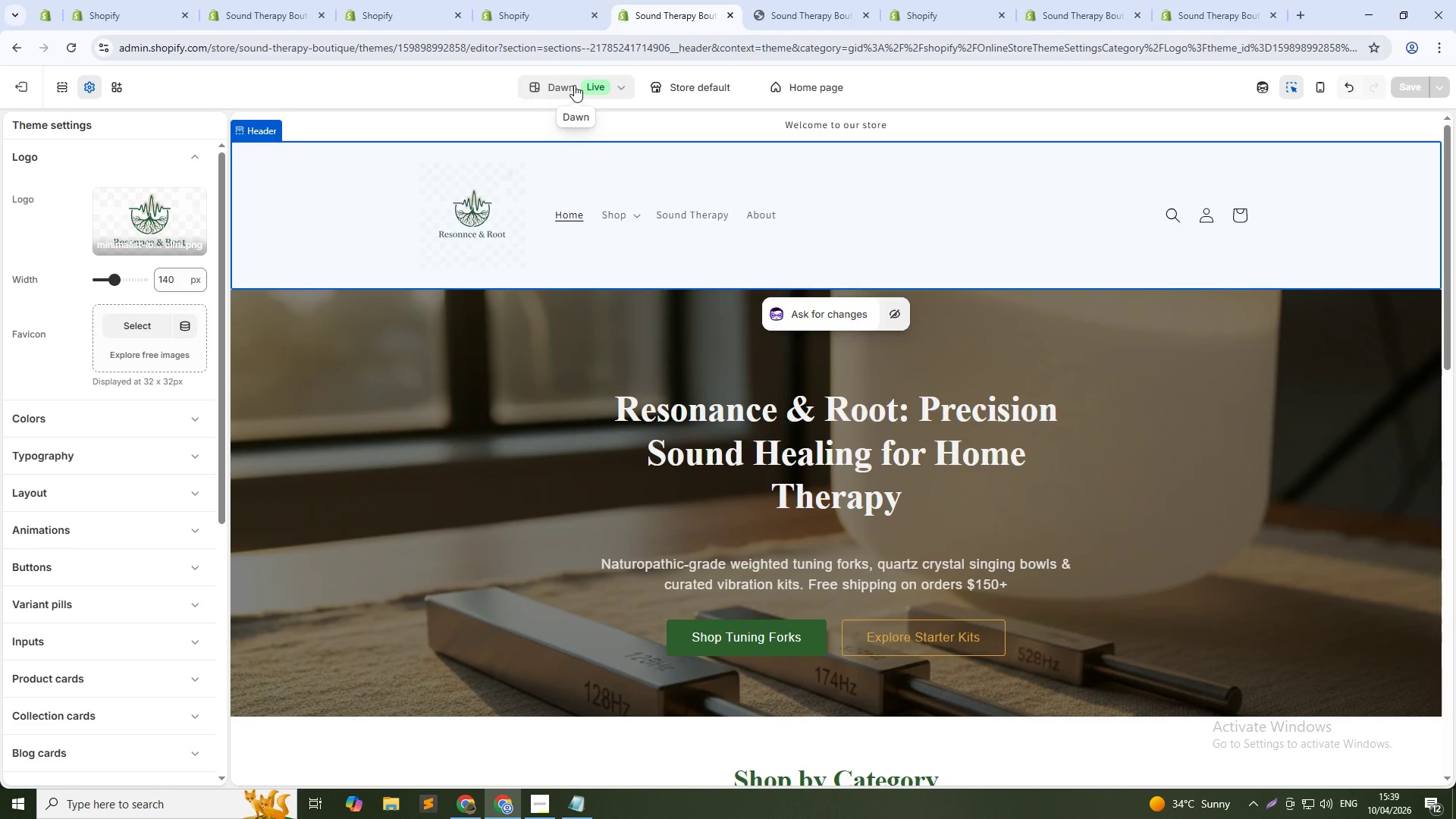 
wait(5.2)
 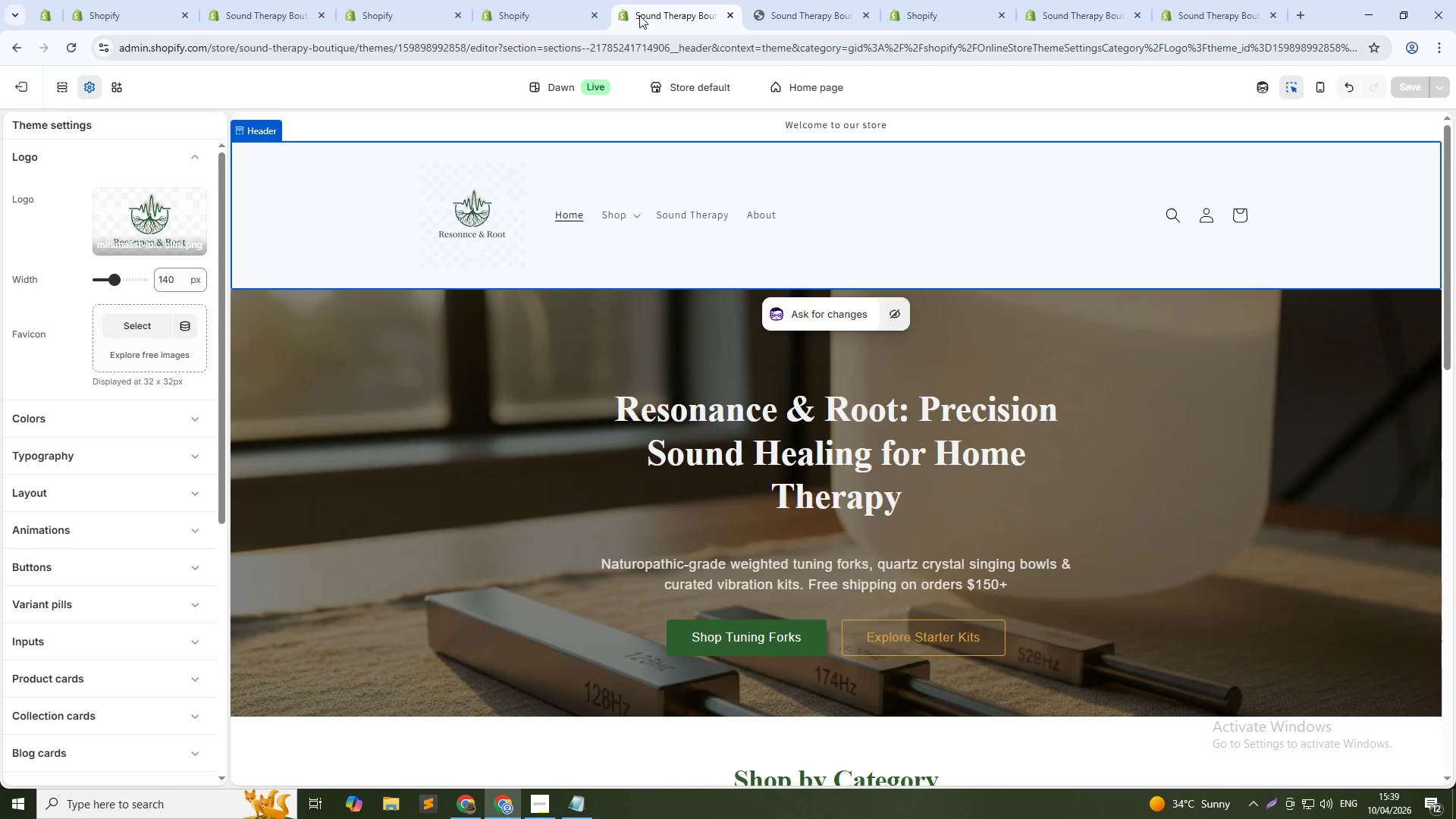 
left_click([795, 0])
 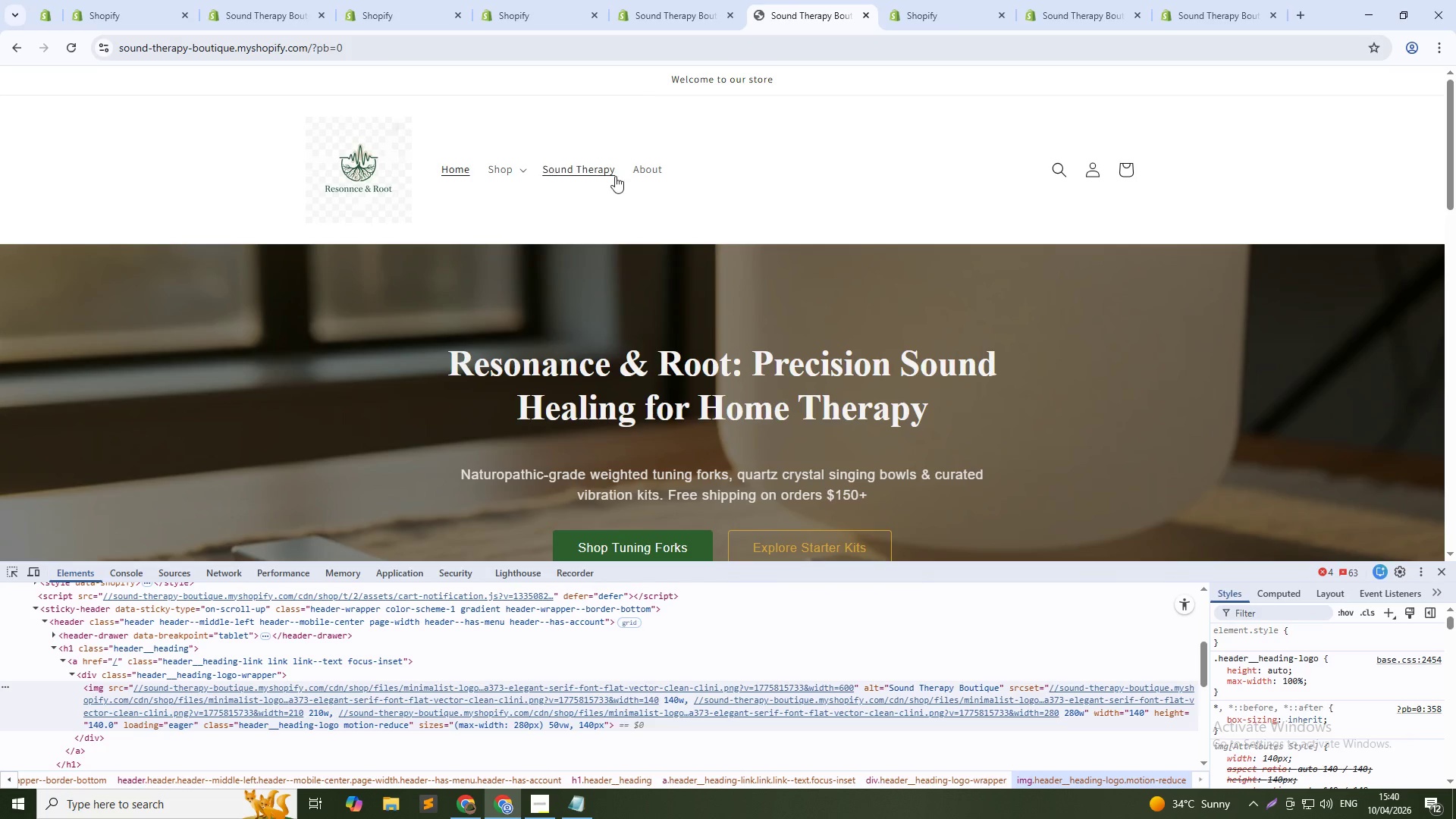 
key(Control+Shift+C)
 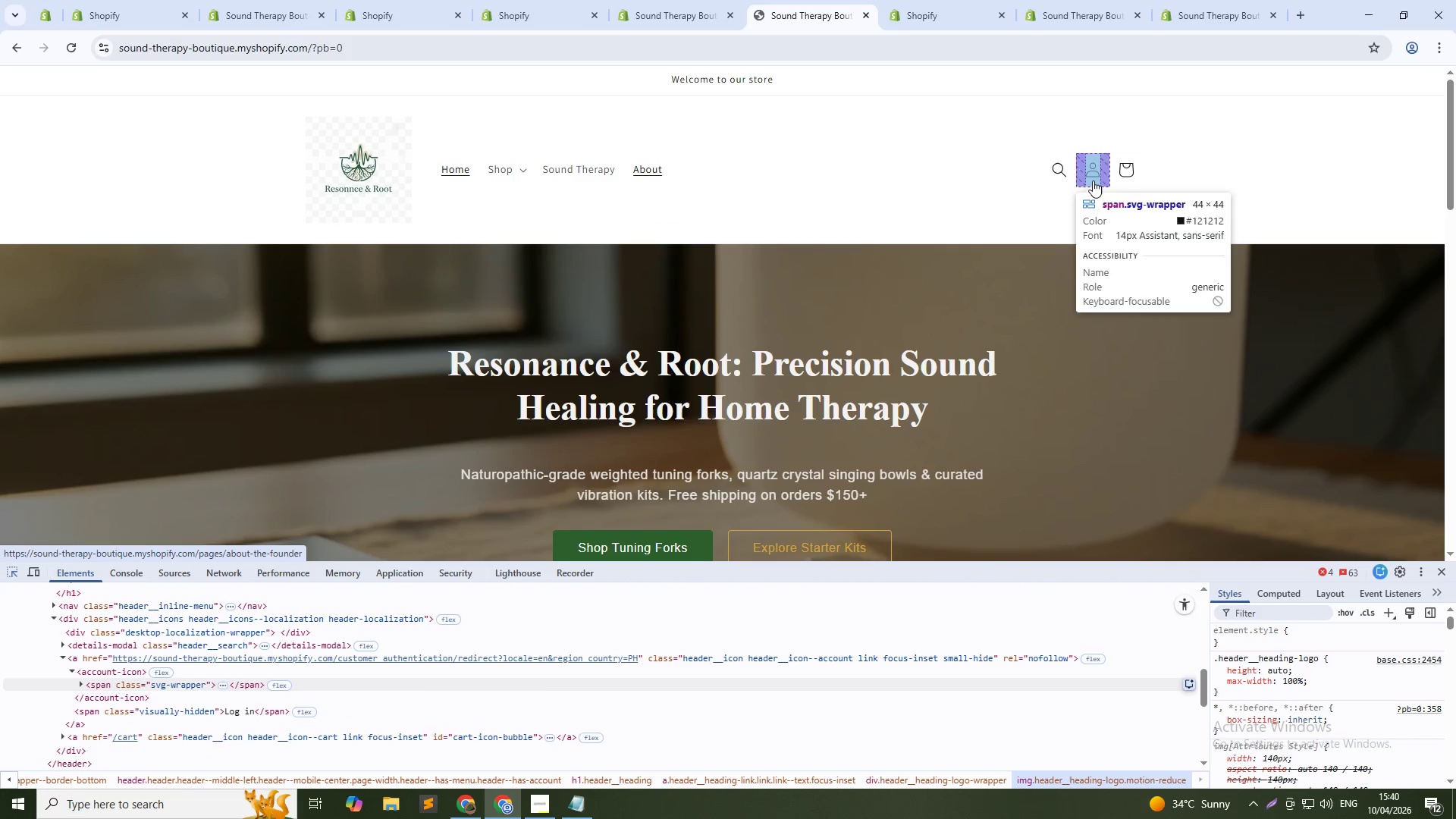 
left_click([675, 0])
 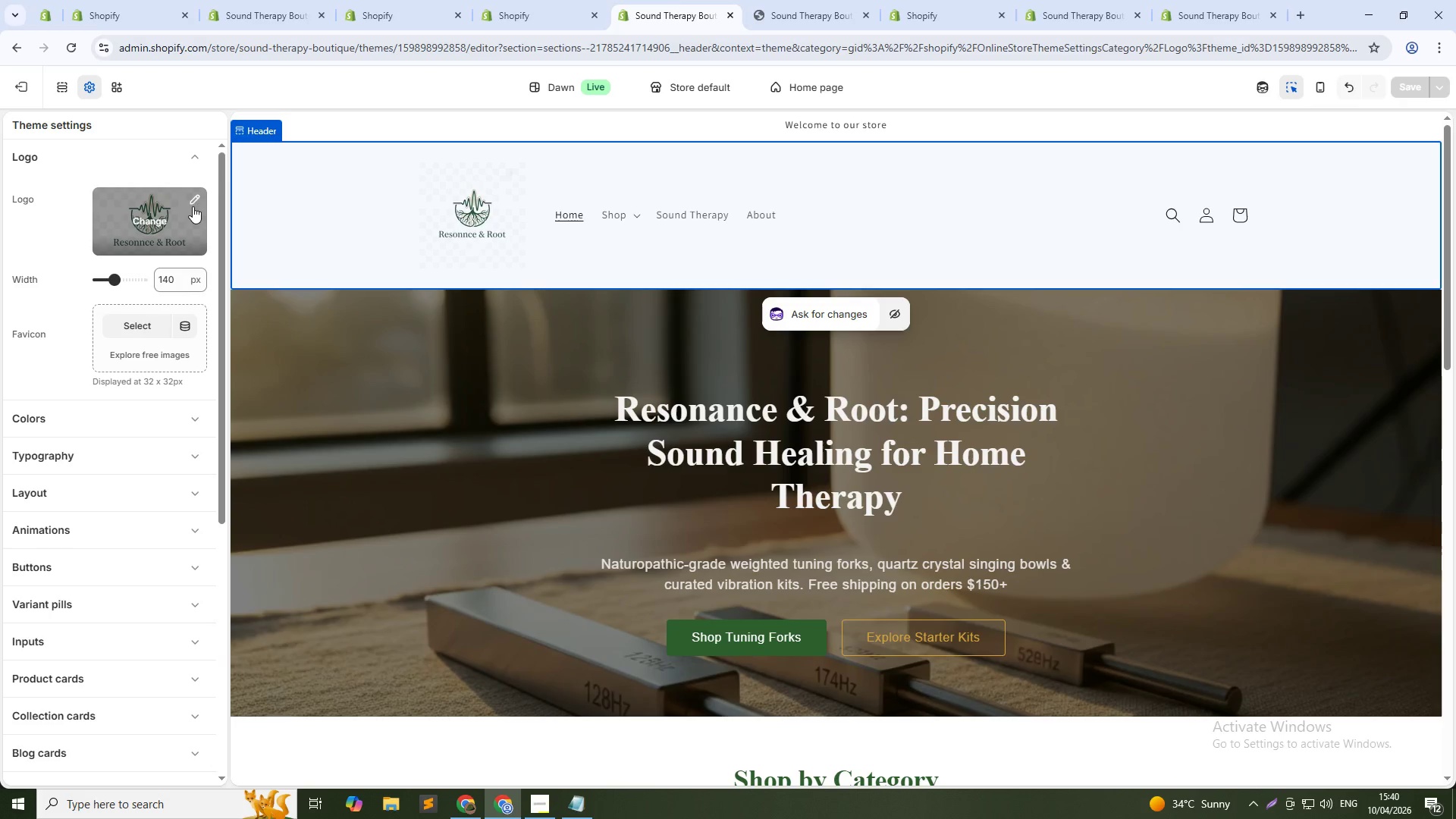 
left_click([192, 200])
 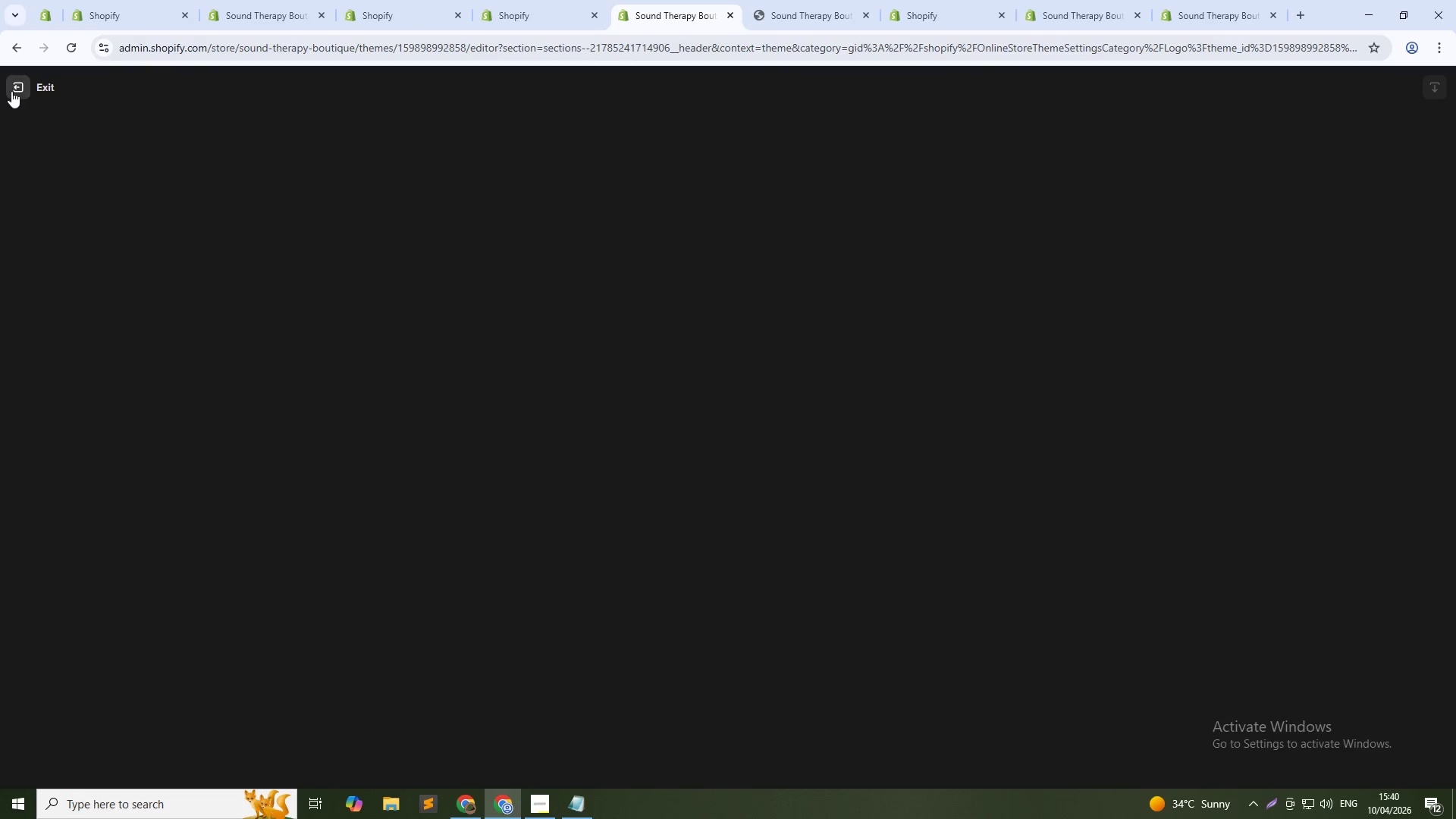 
left_click([8, 89])
 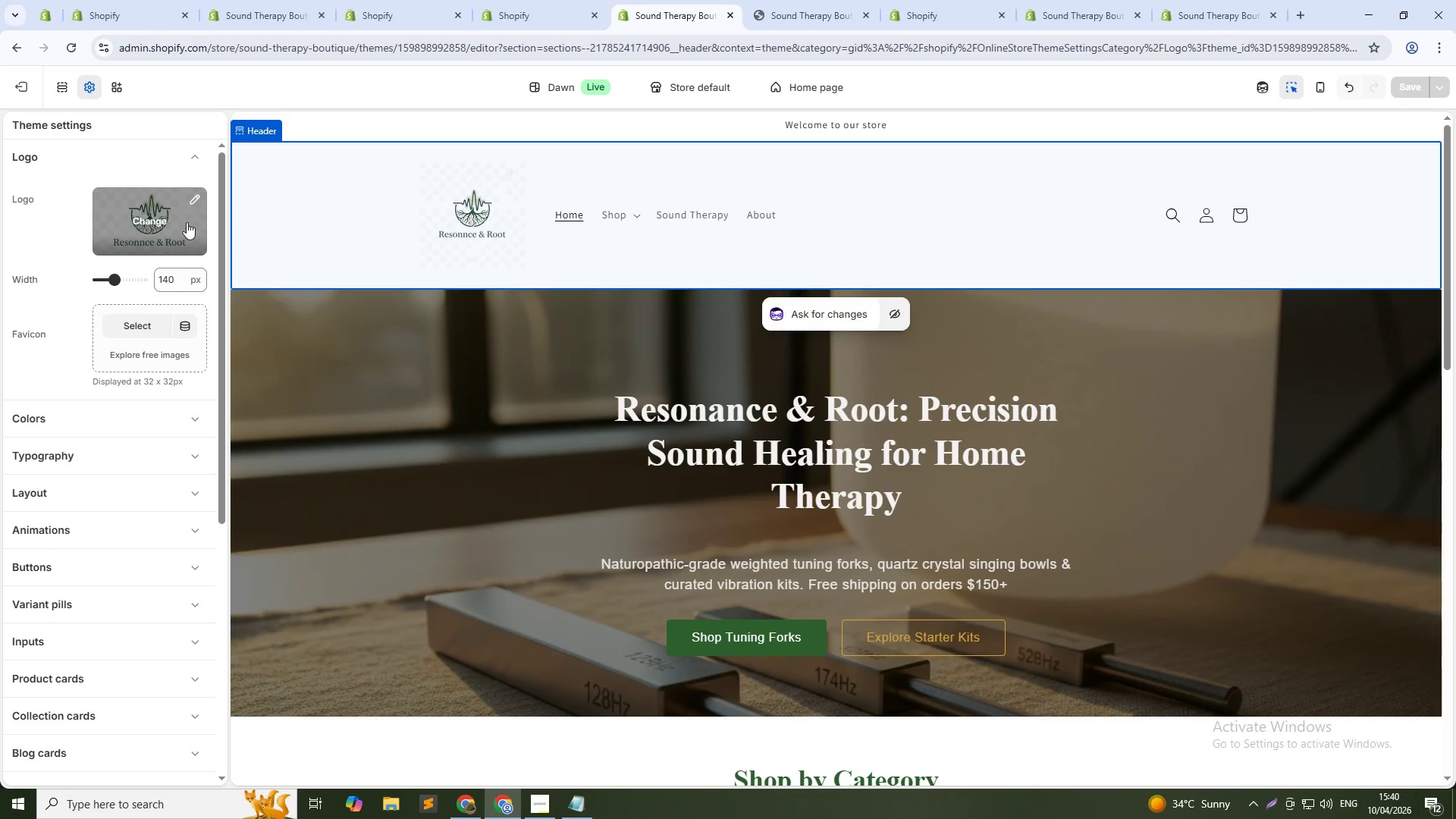 
left_click([190, 196])
 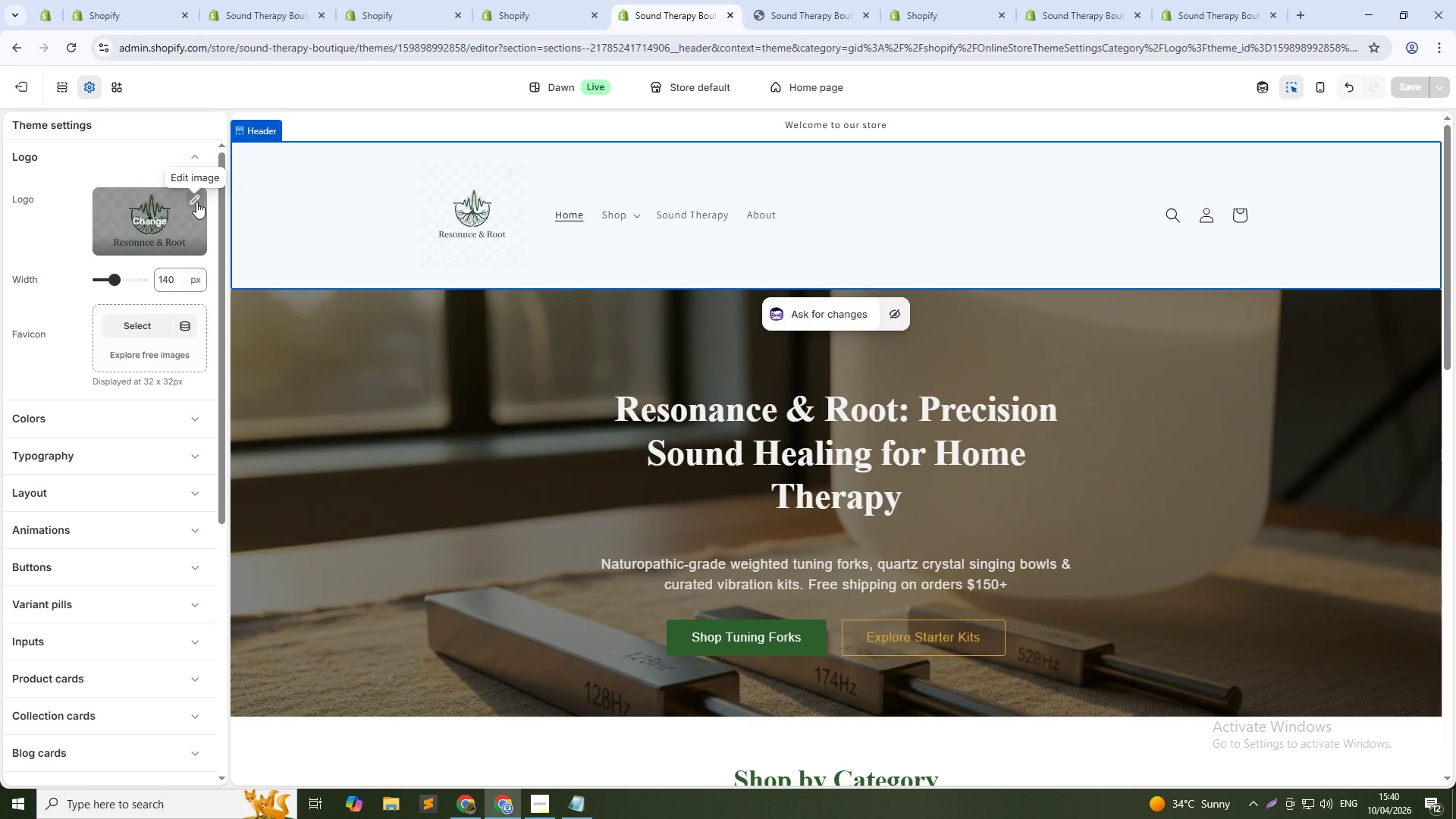 
left_click([196, 202])
 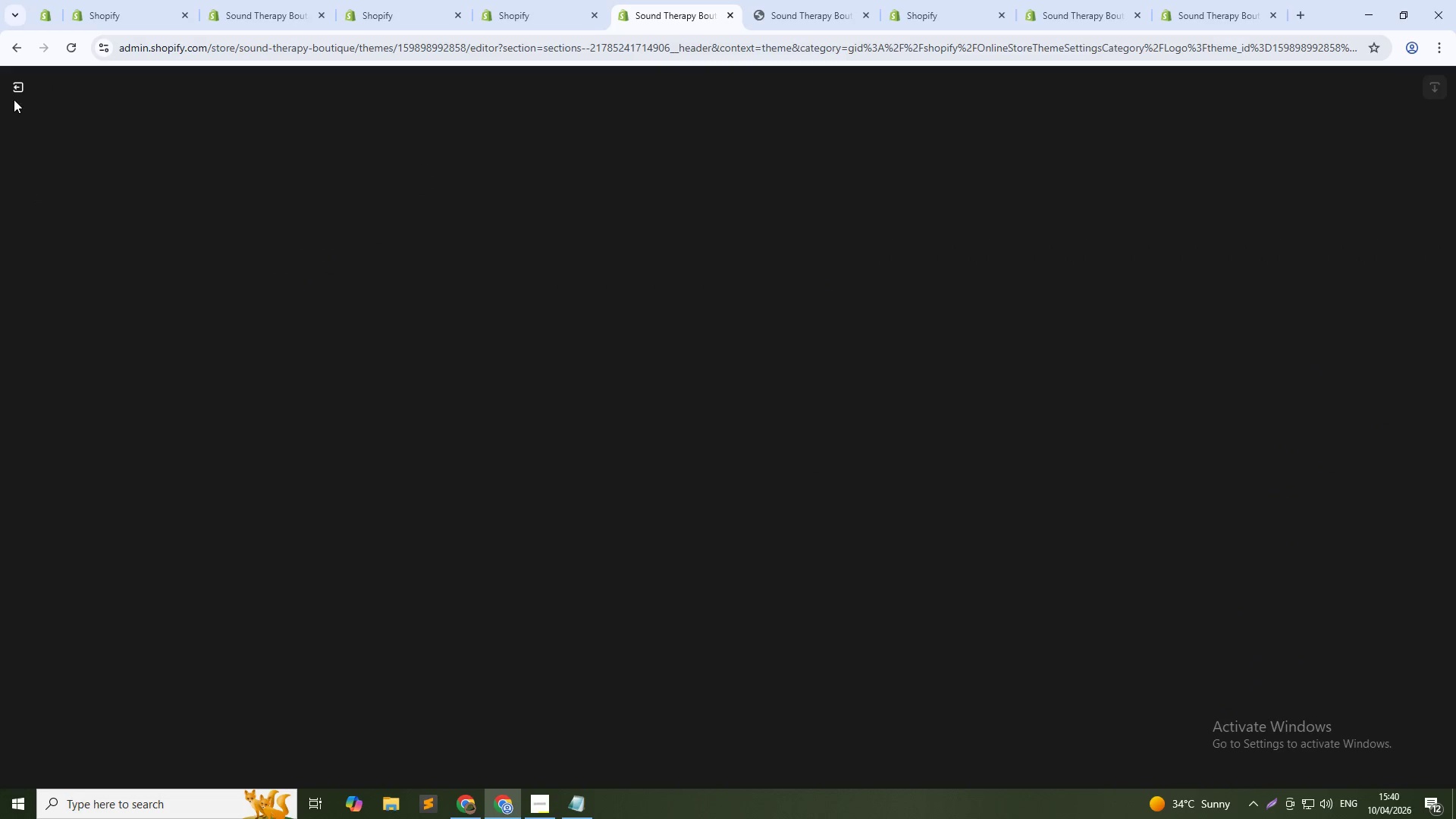 
left_click([14, 94])
 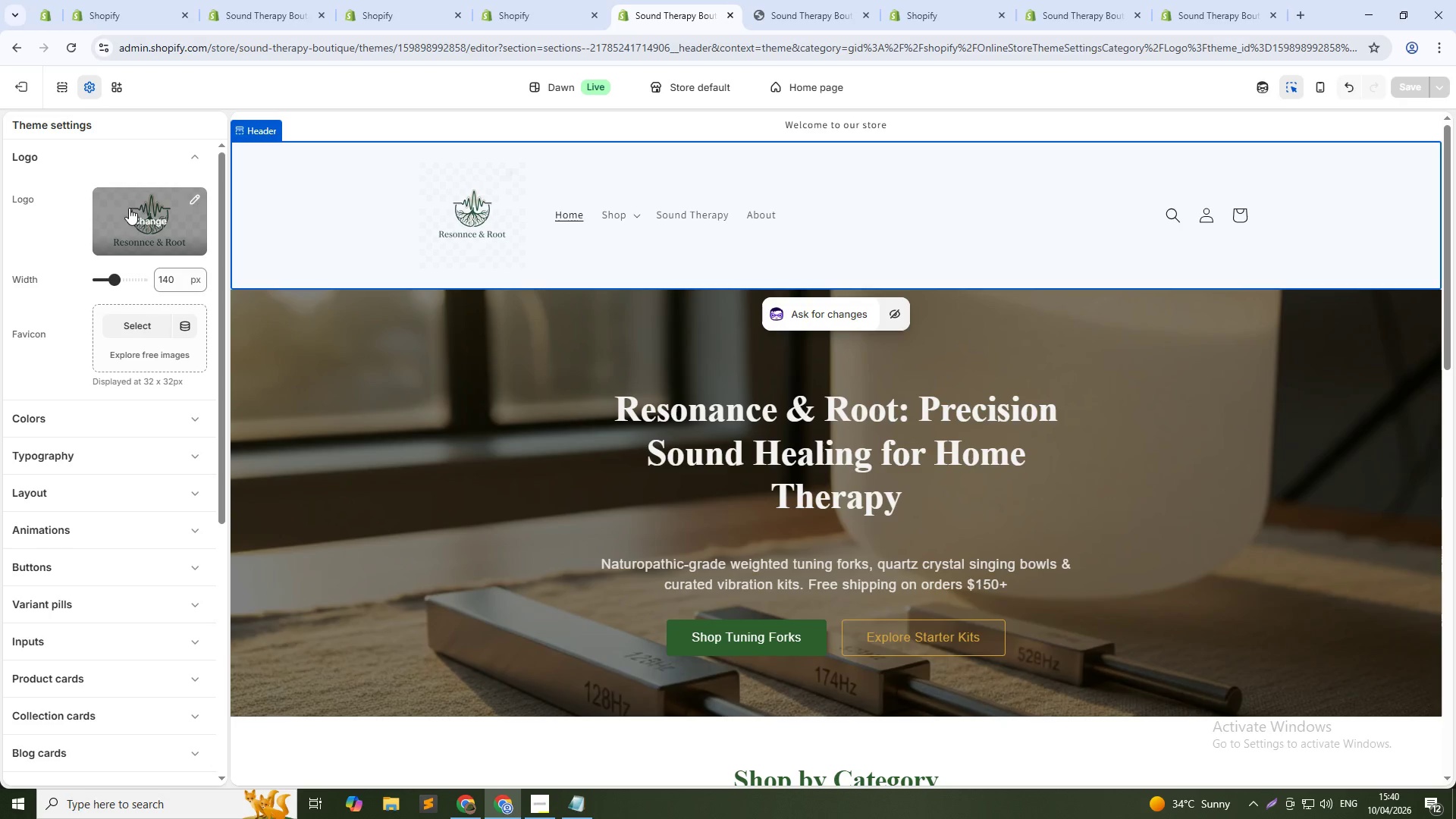 
left_click([143, 219])
 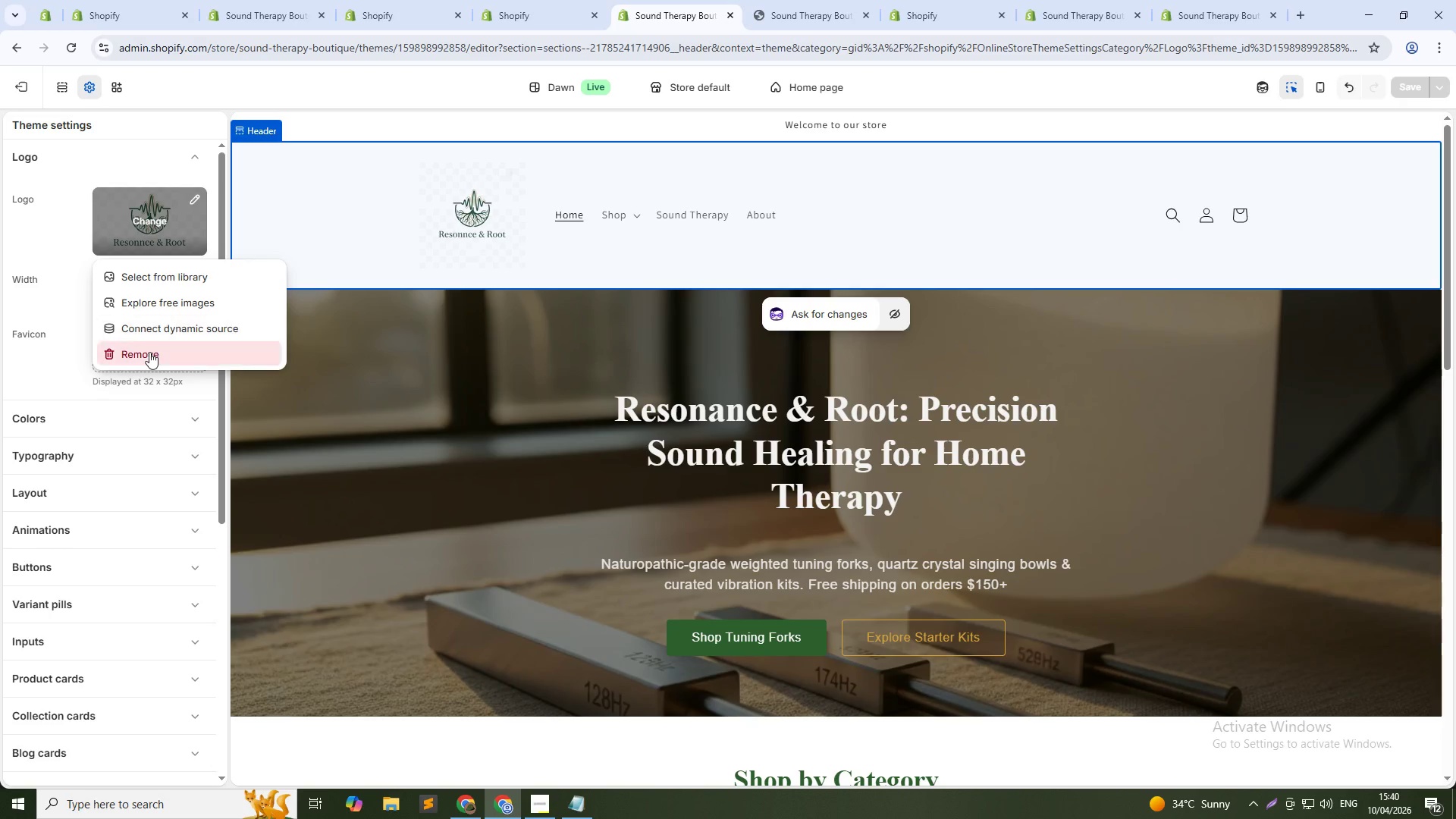 
left_click([149, 352])
 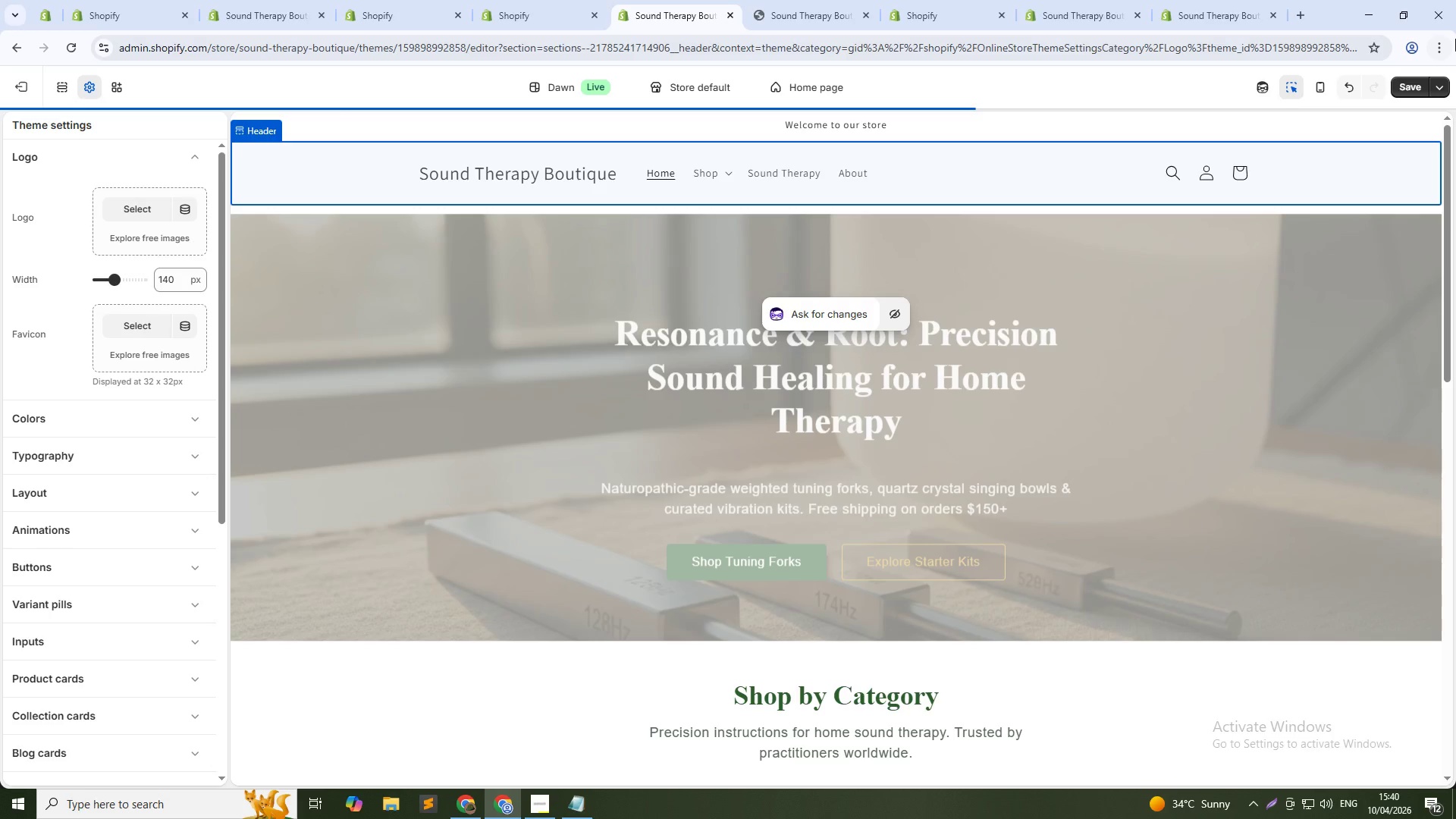 
left_click([1407, 81])
 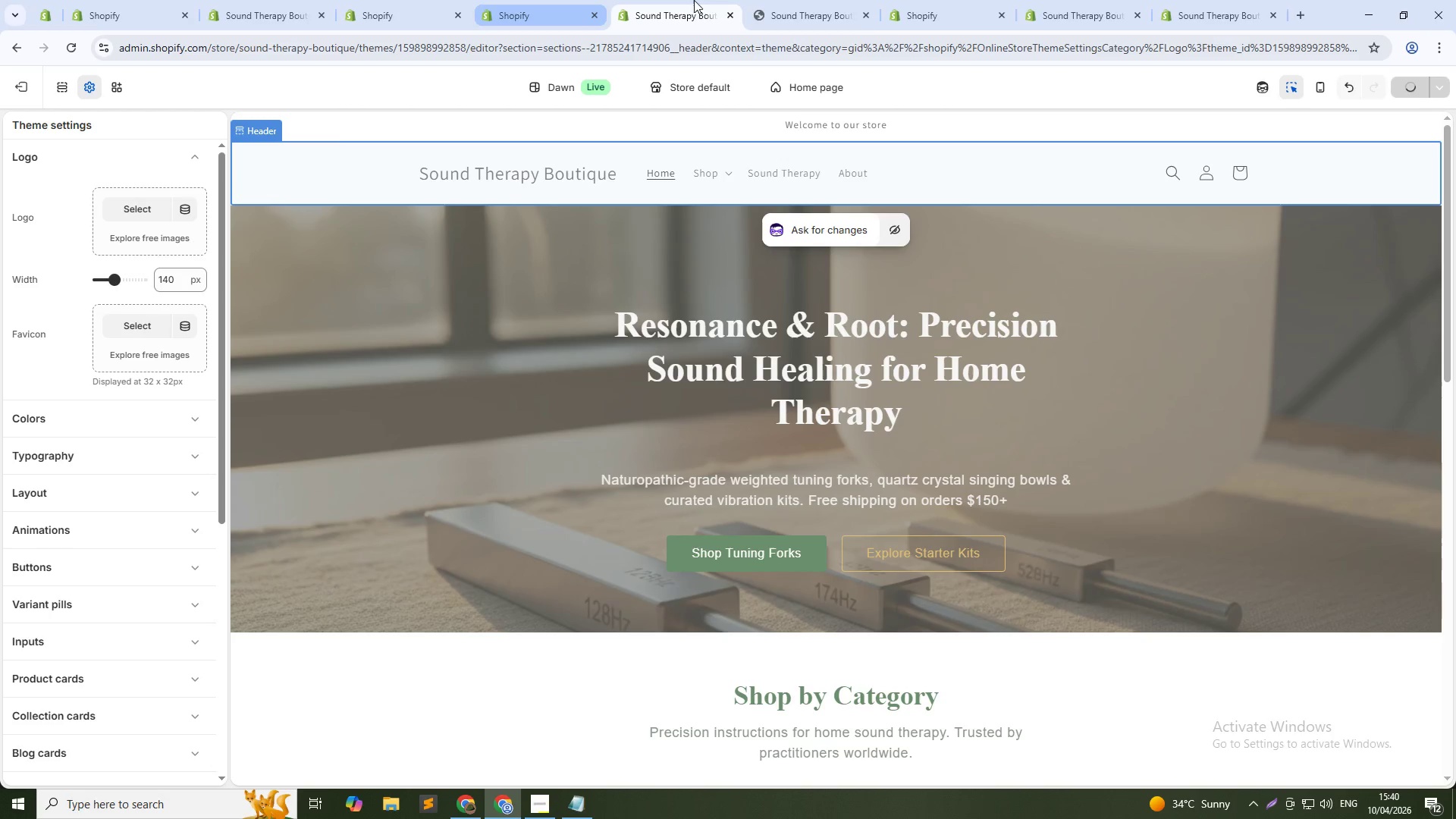 
left_click([785, 0])
 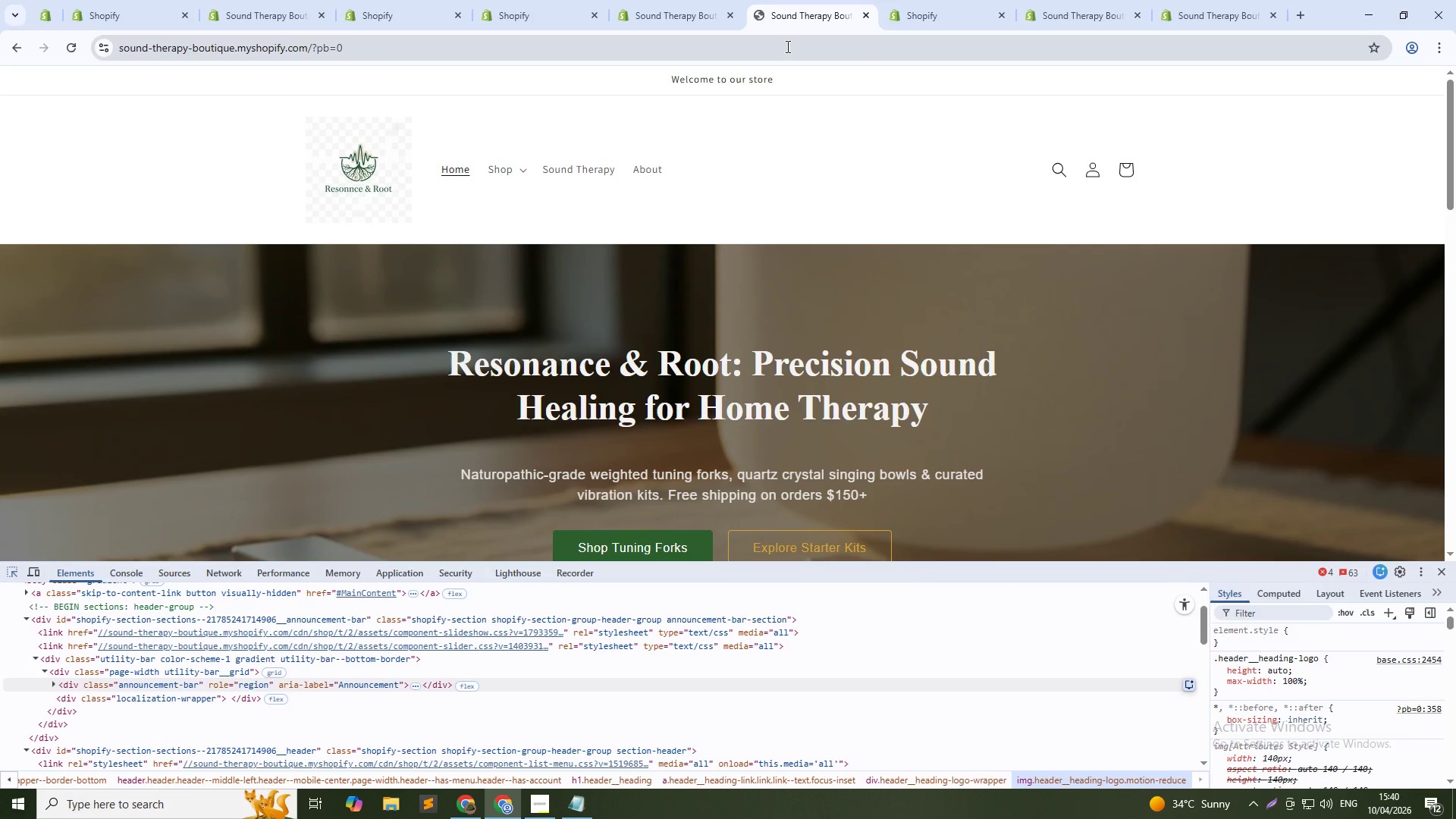 
key(Control+Shift+X)
 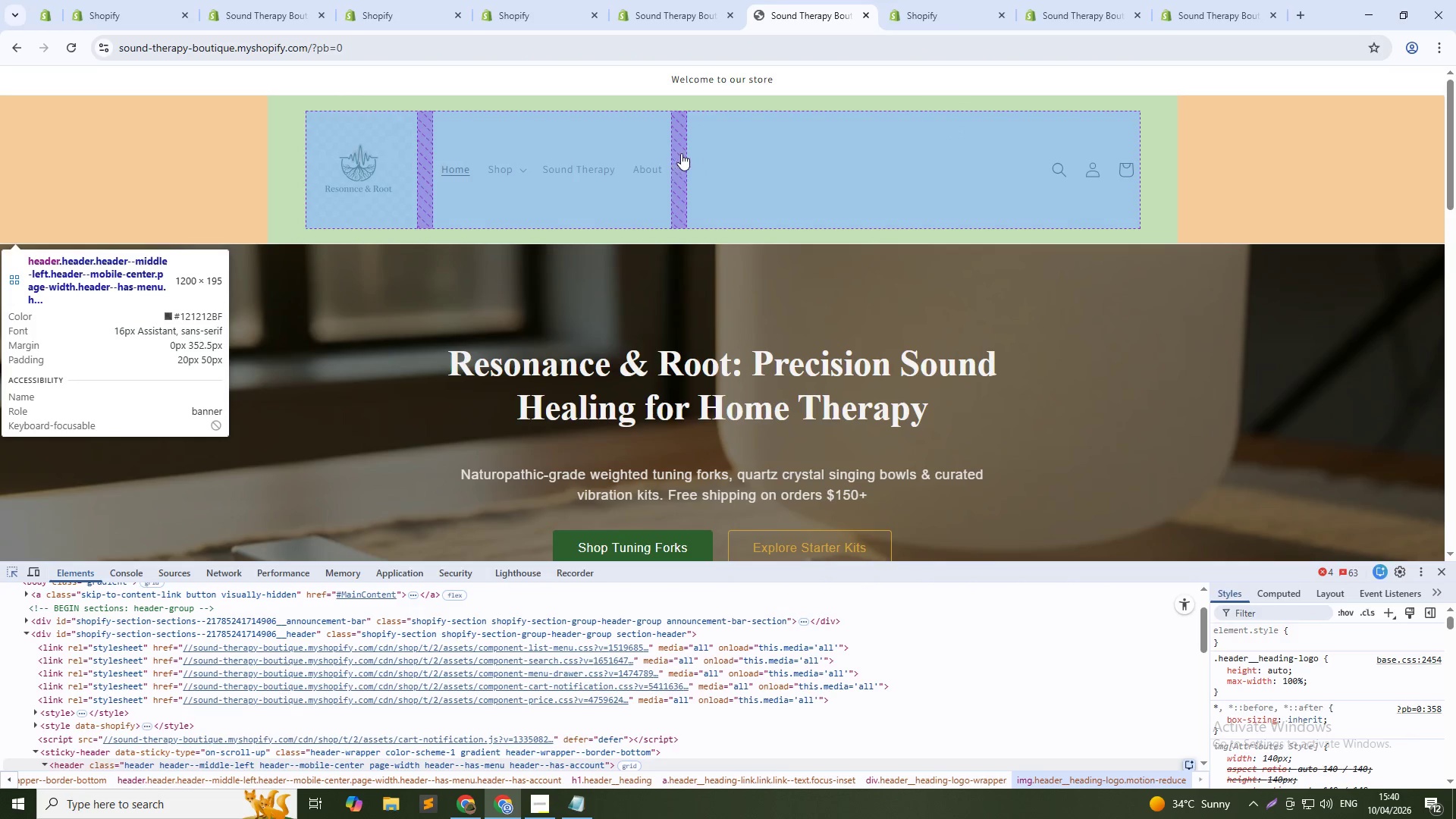 
left_click([682, 153])
 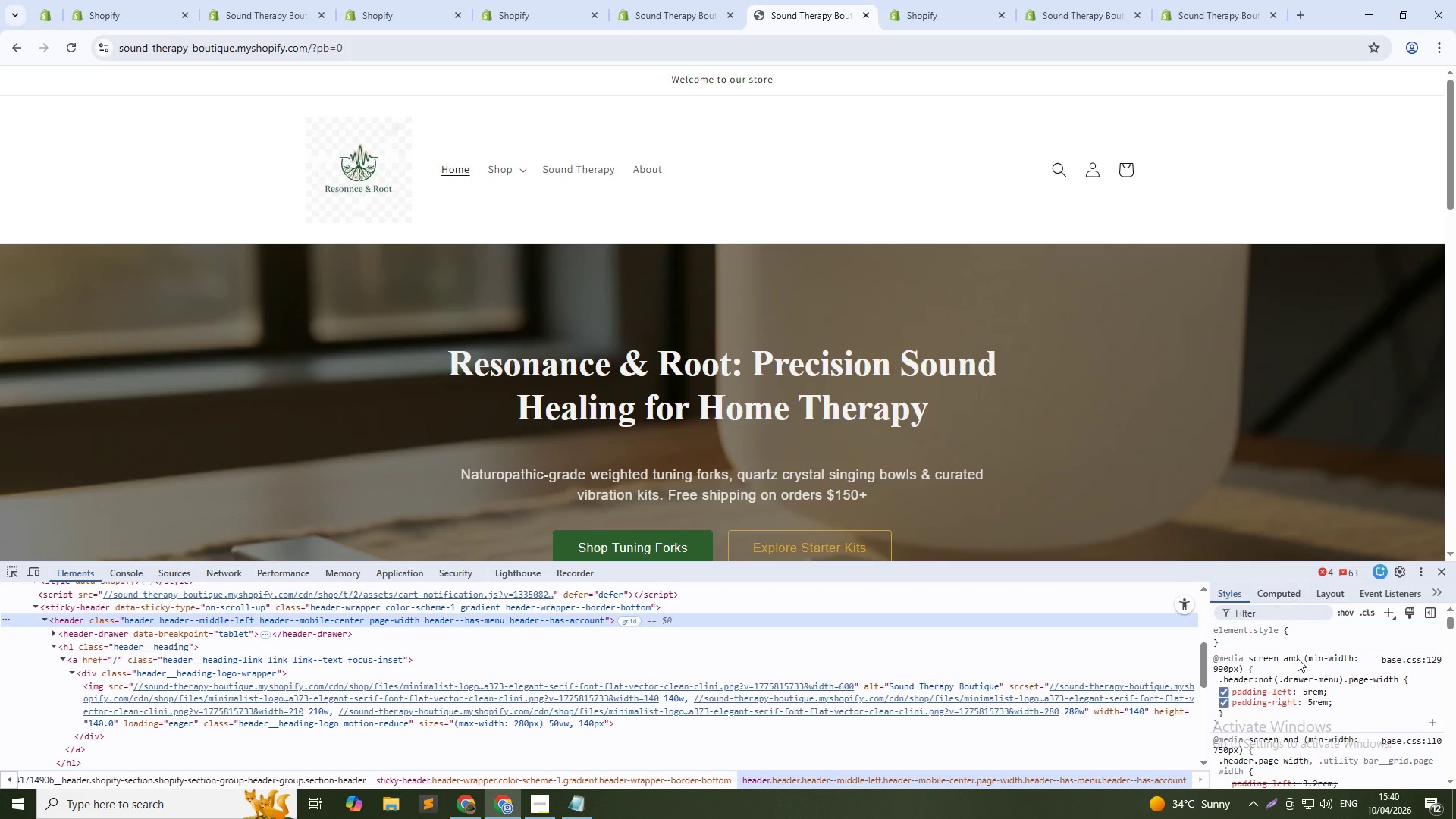 
scroll: coordinate [1363, 732], scroll_direction: down, amount: 3.0
 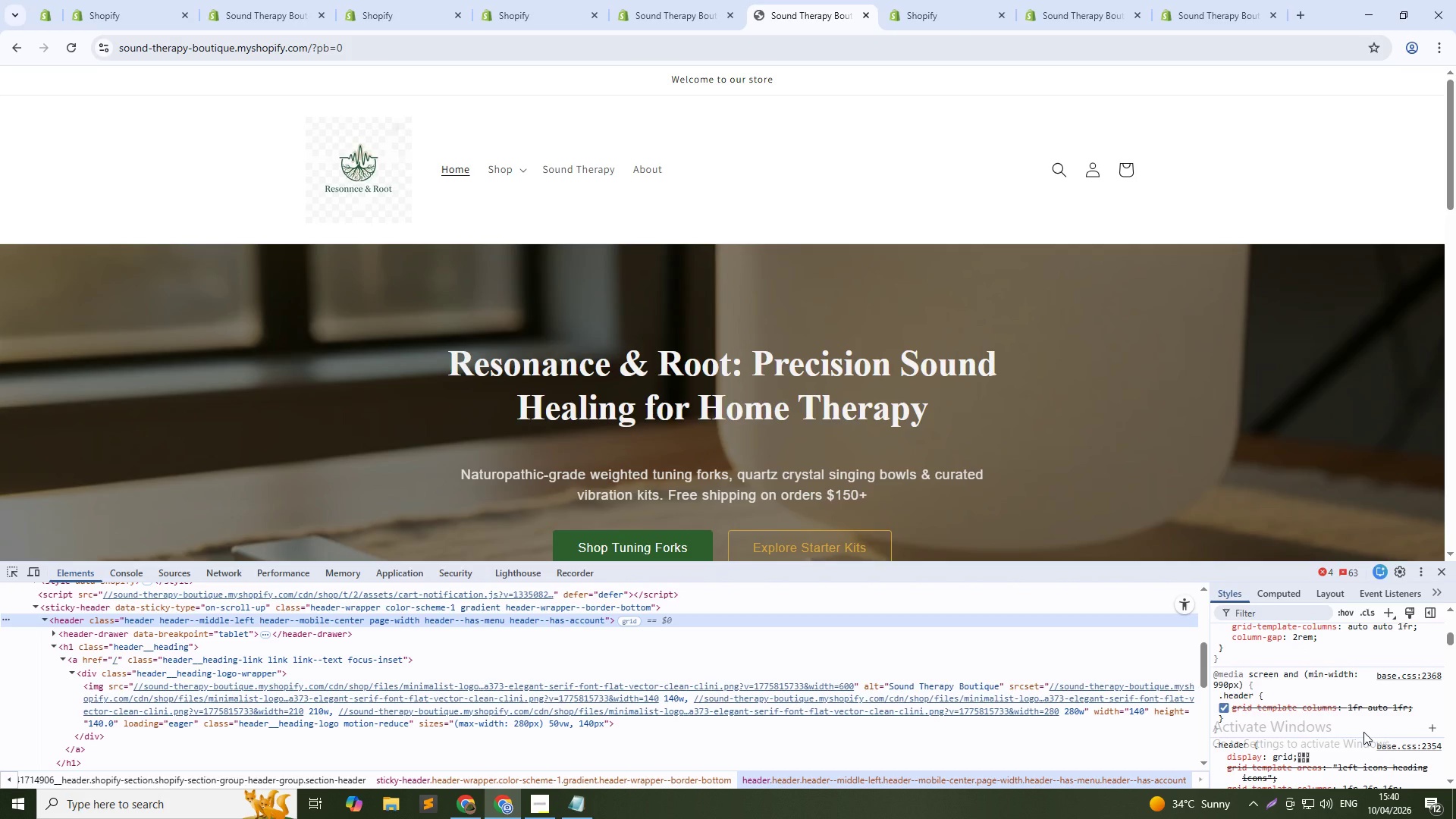 
scroll: coordinate [1363, 732], scroll_direction: up, amount: 1.0
 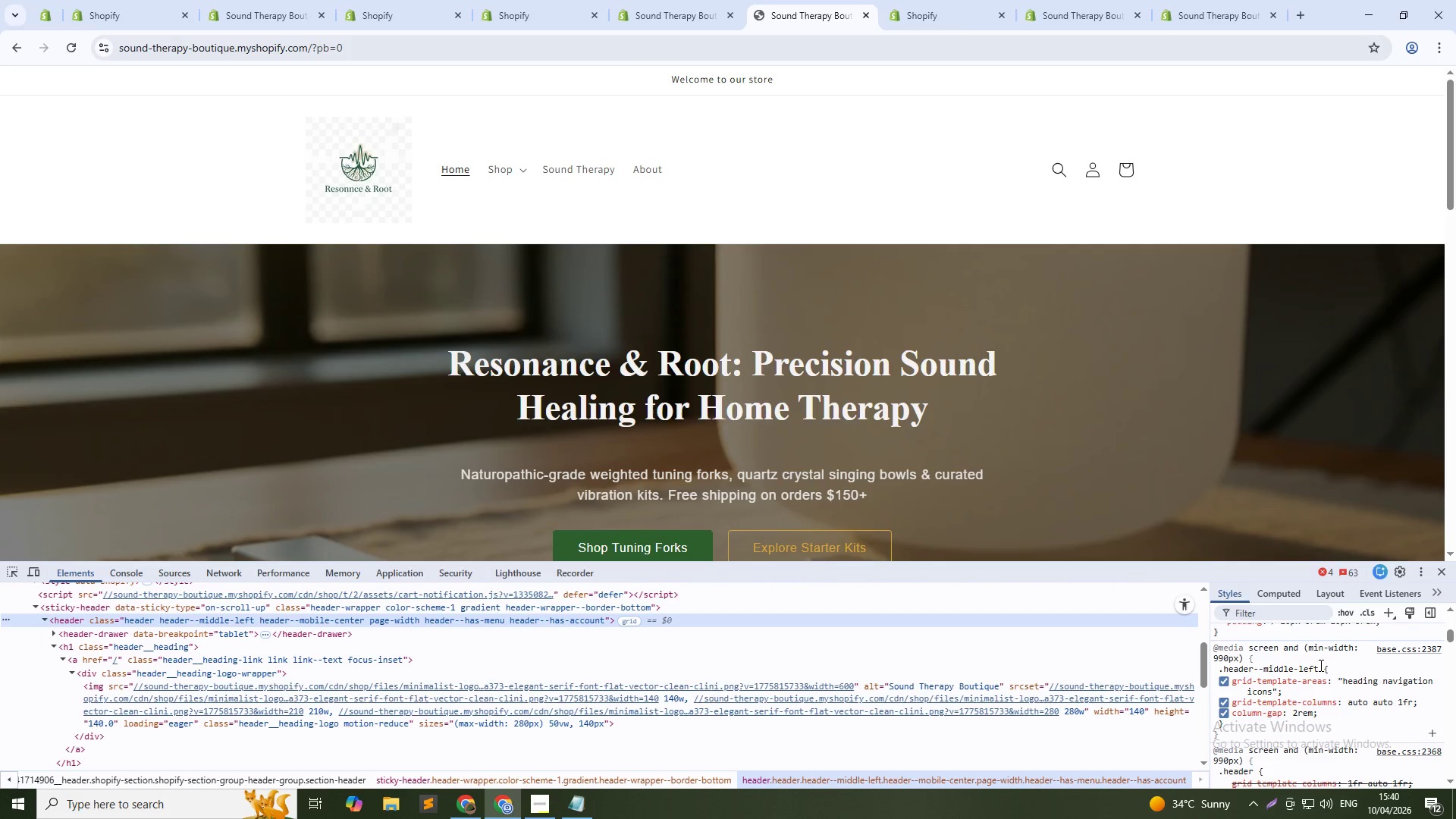 
left_click([1307, 670])
 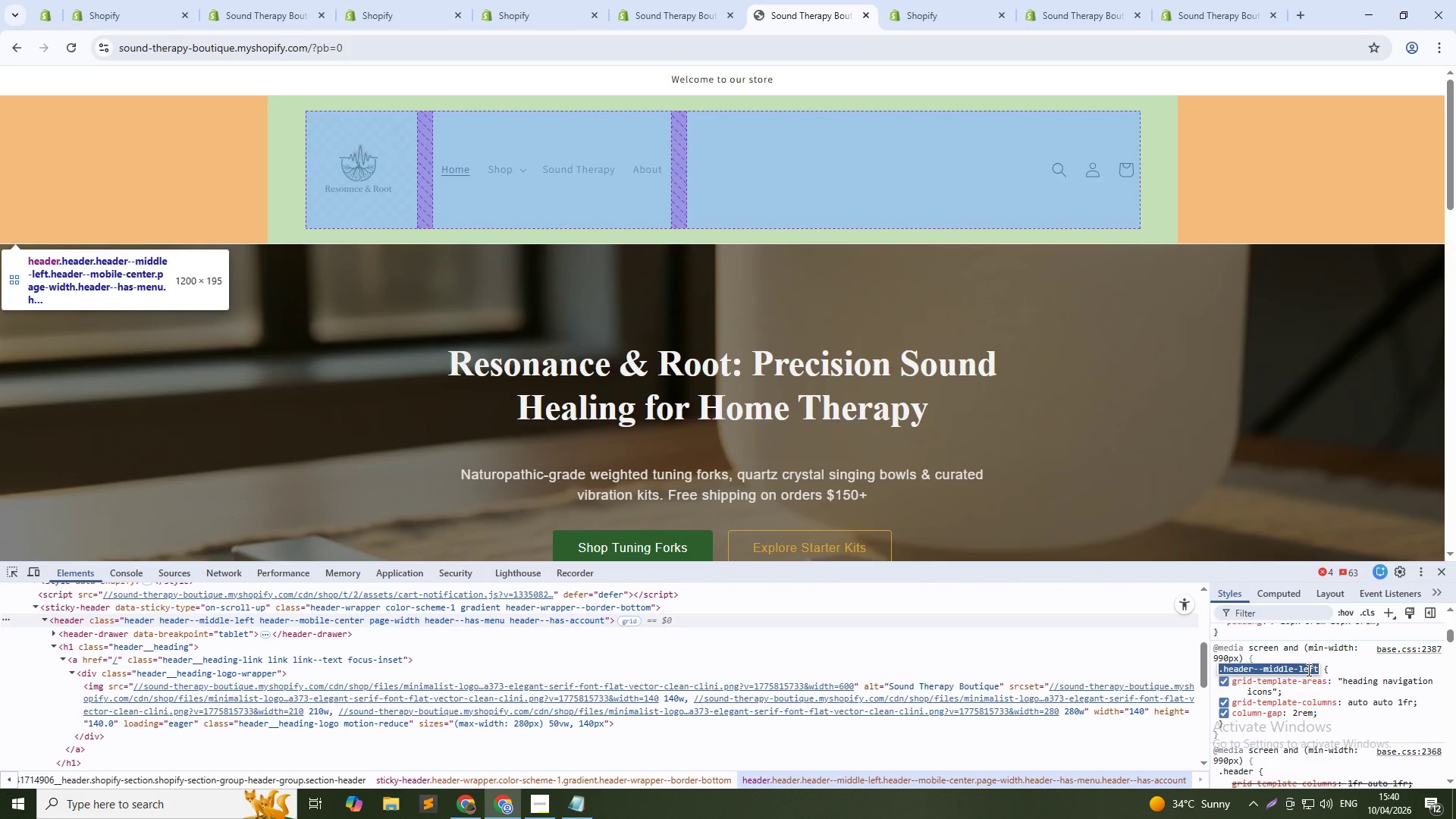 
key(Control+ControlLeft)
 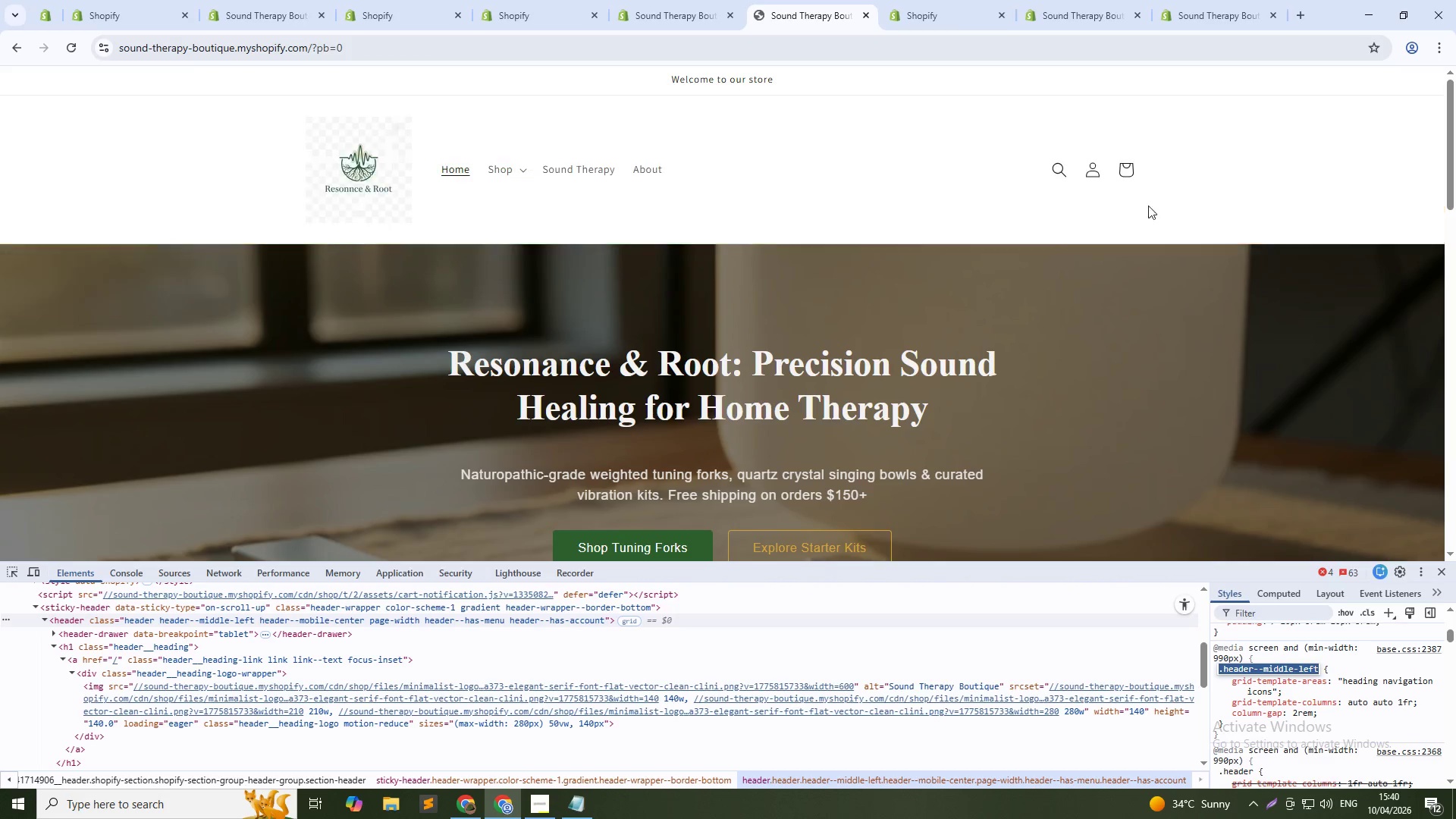 
key(Control+C)
 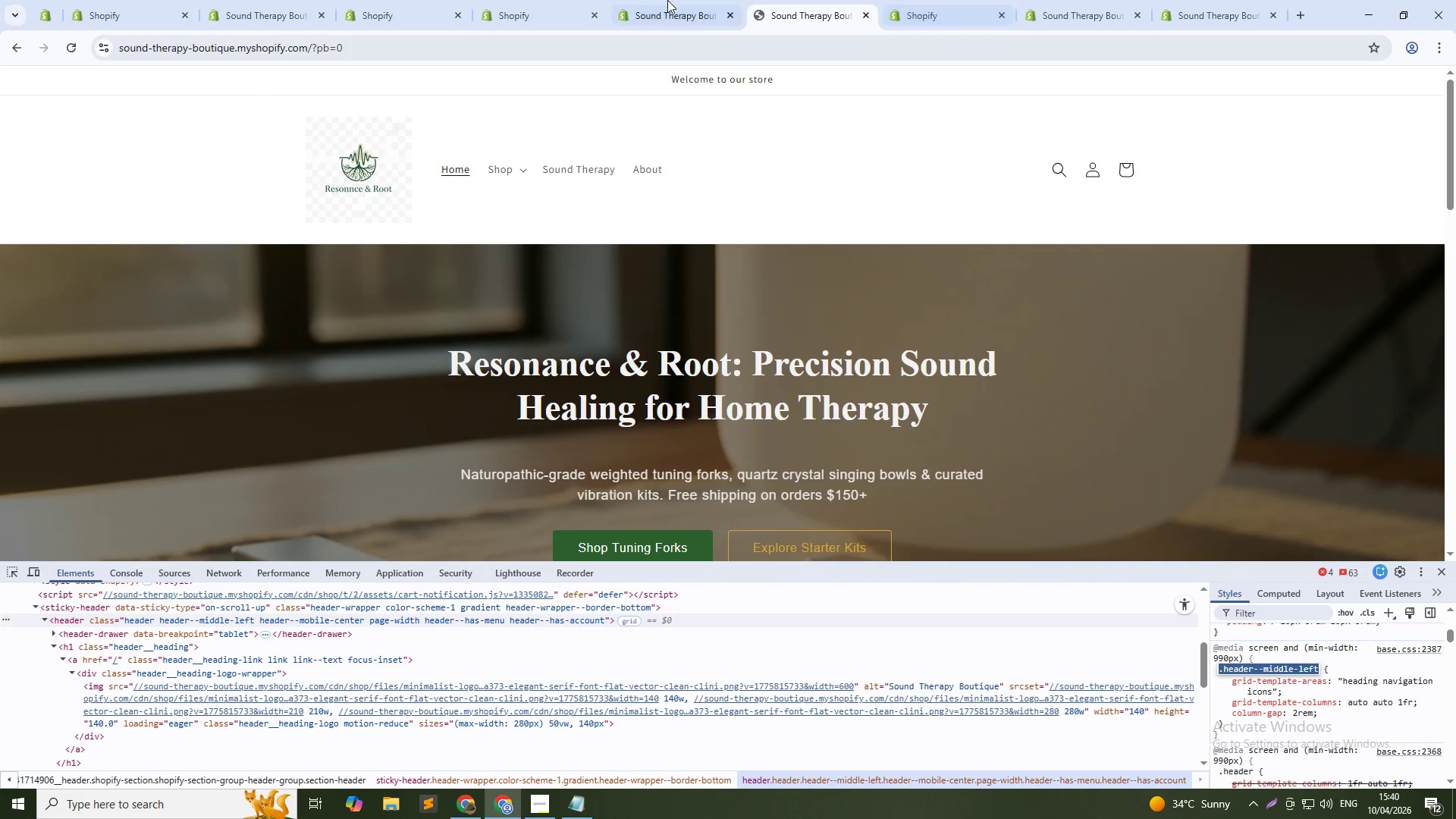 
left_click([651, 0])
 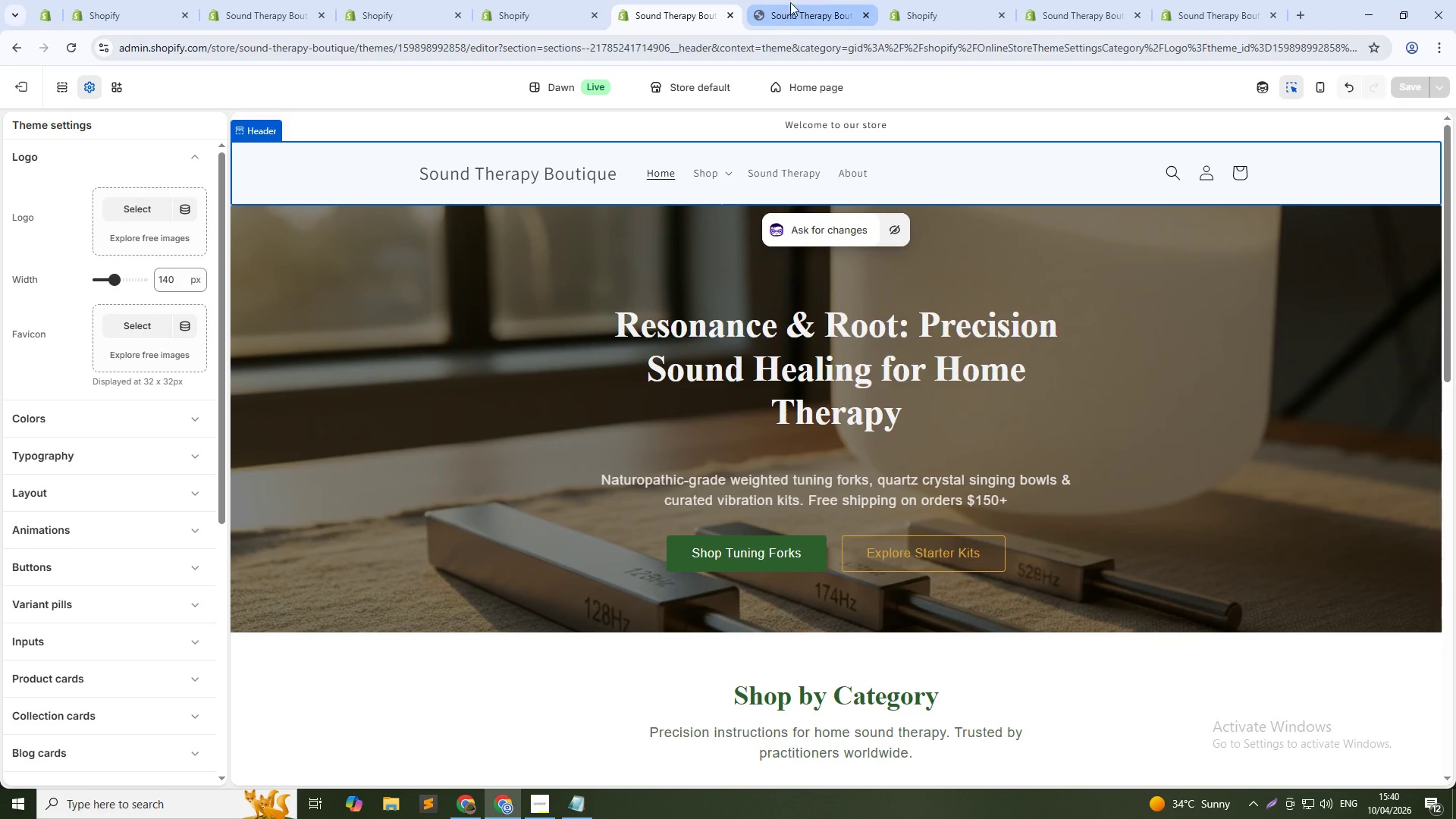 
left_click([966, 0])
 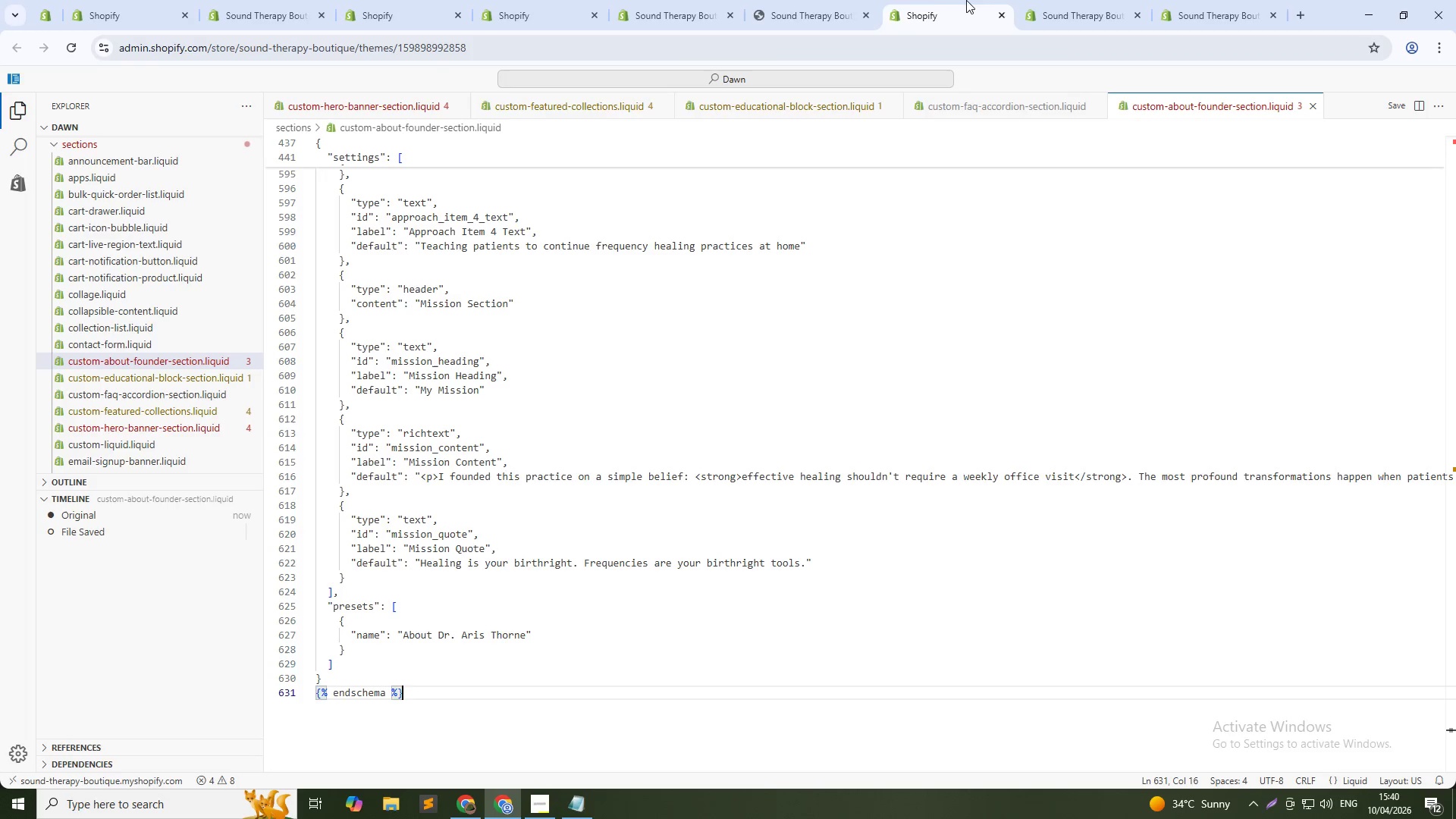 
left_click_drag(start_coordinate=[966, 0], to_coordinate=[837, 0])
 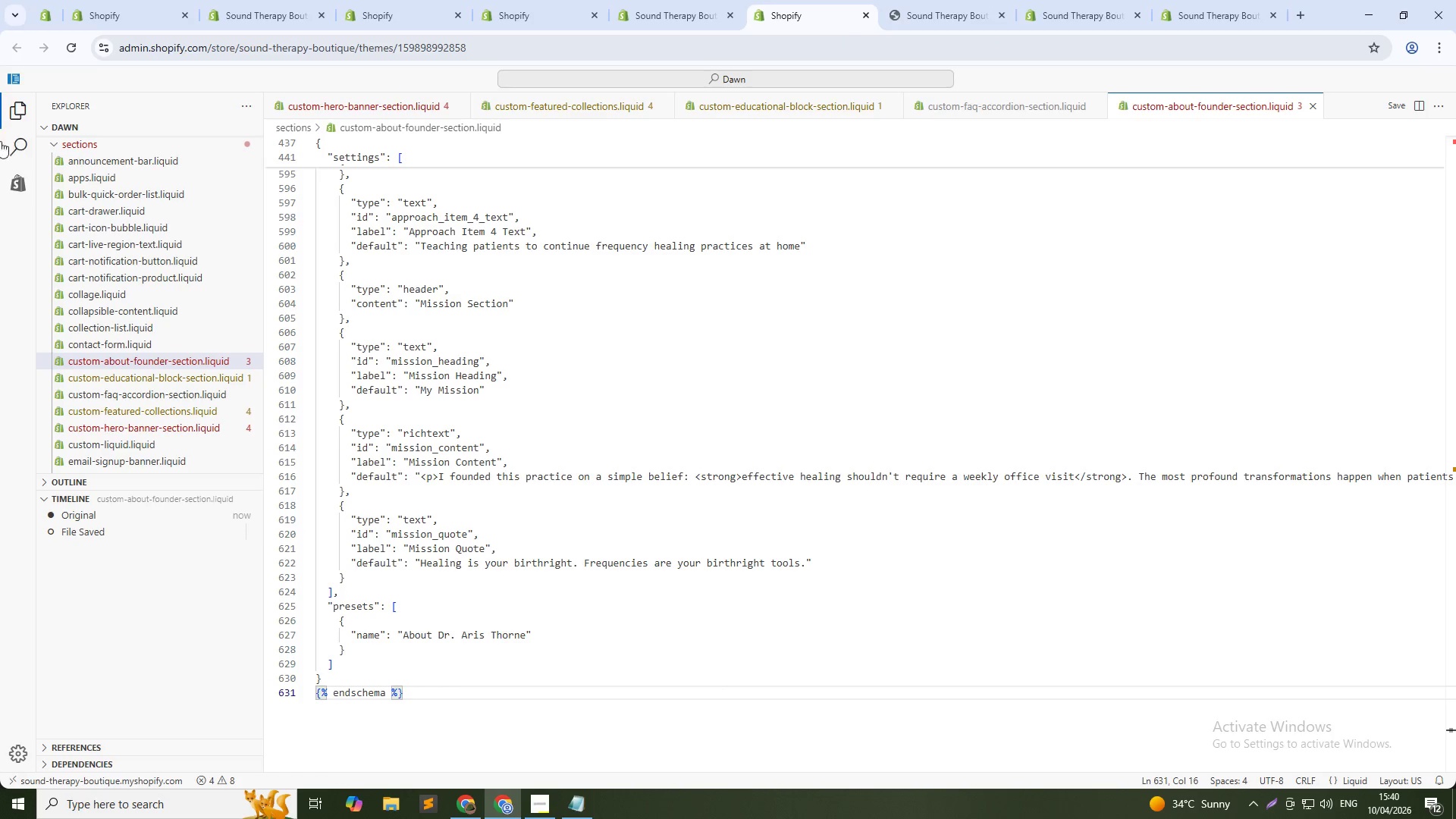 
left_click([18, 153])
 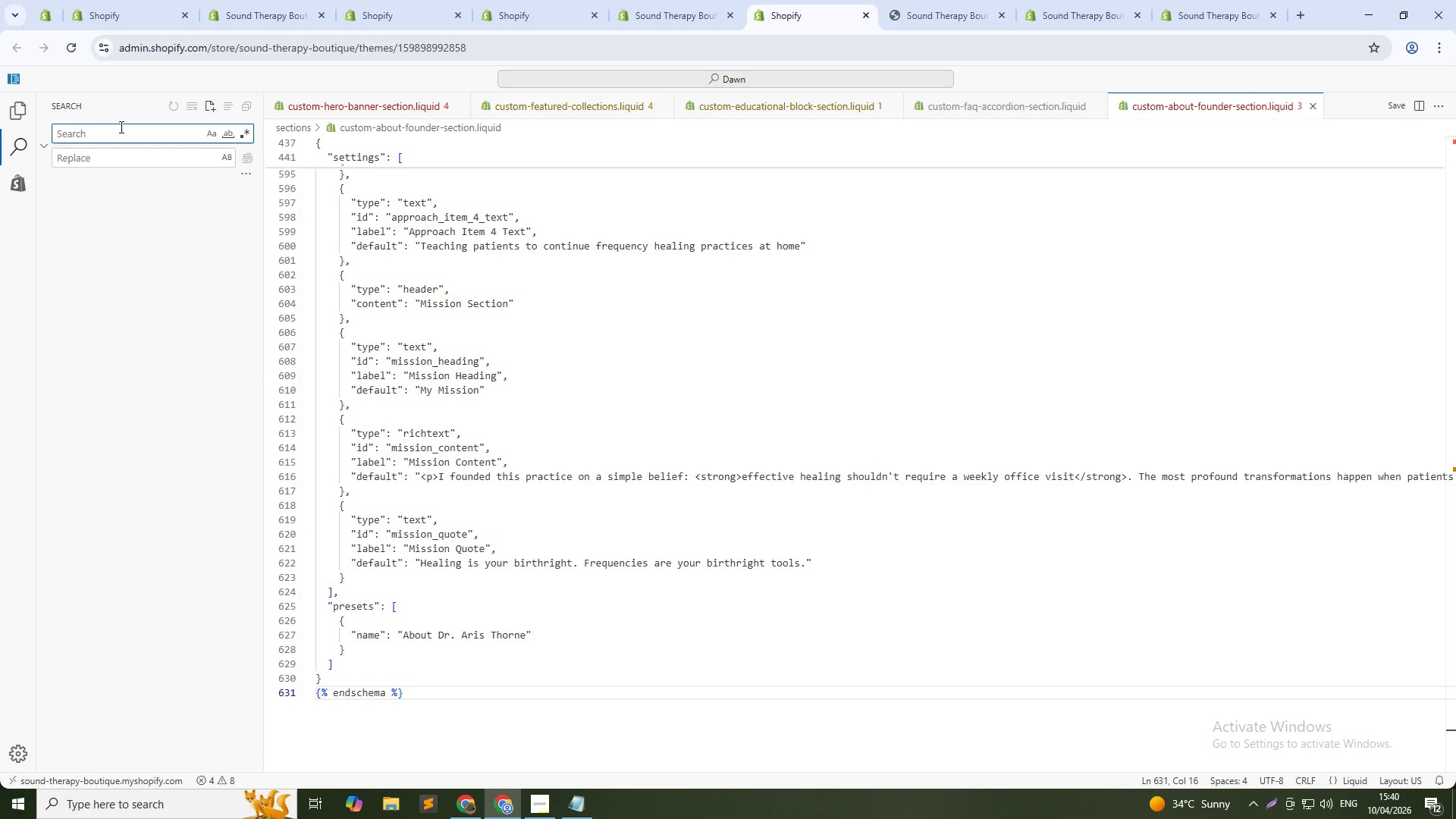 
left_click([121, 127])
 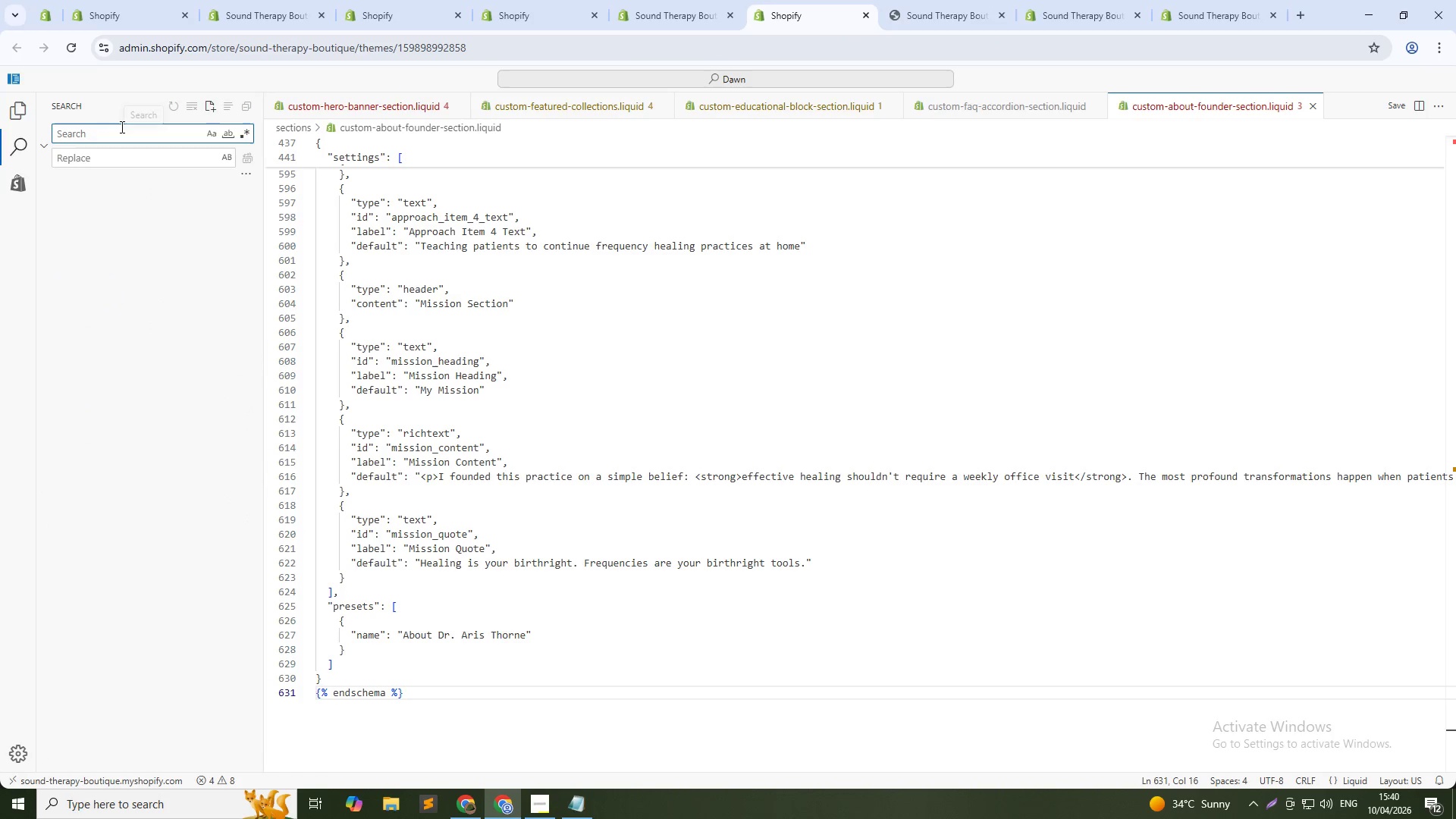 
key(Control+V)
 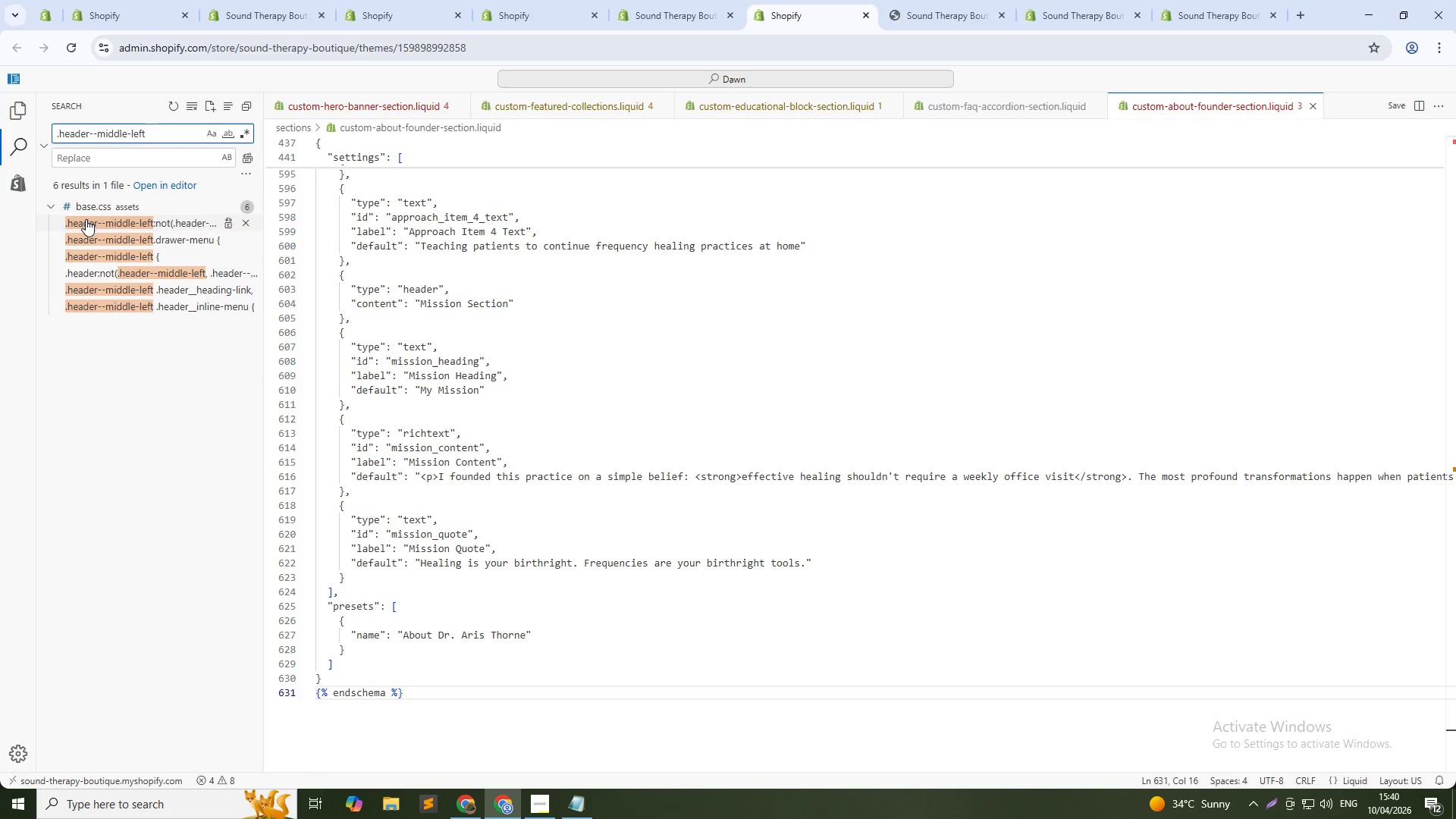 
left_click([86, 220])
 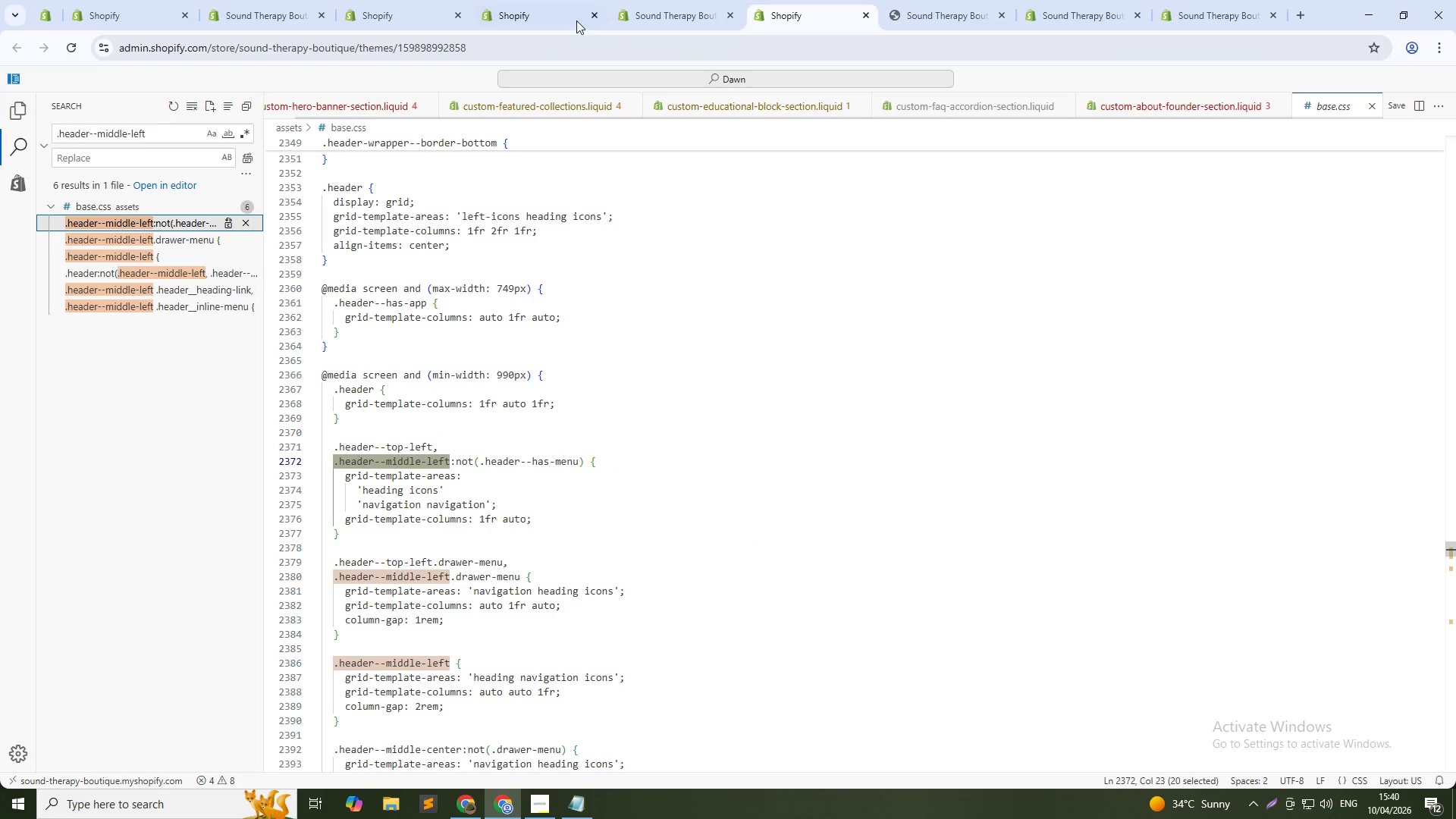 
left_click([670, 0])
 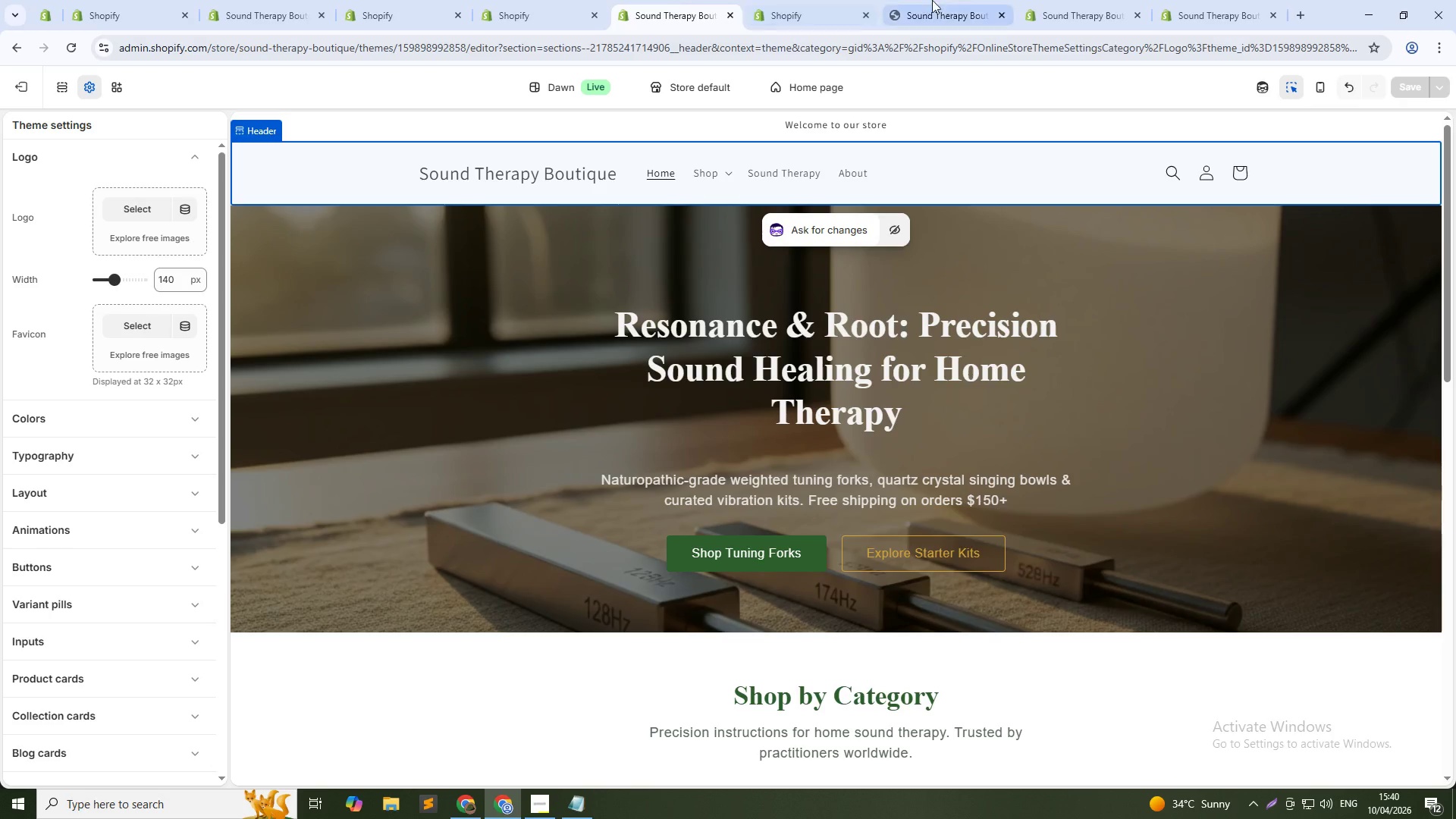 
left_click([971, 0])
 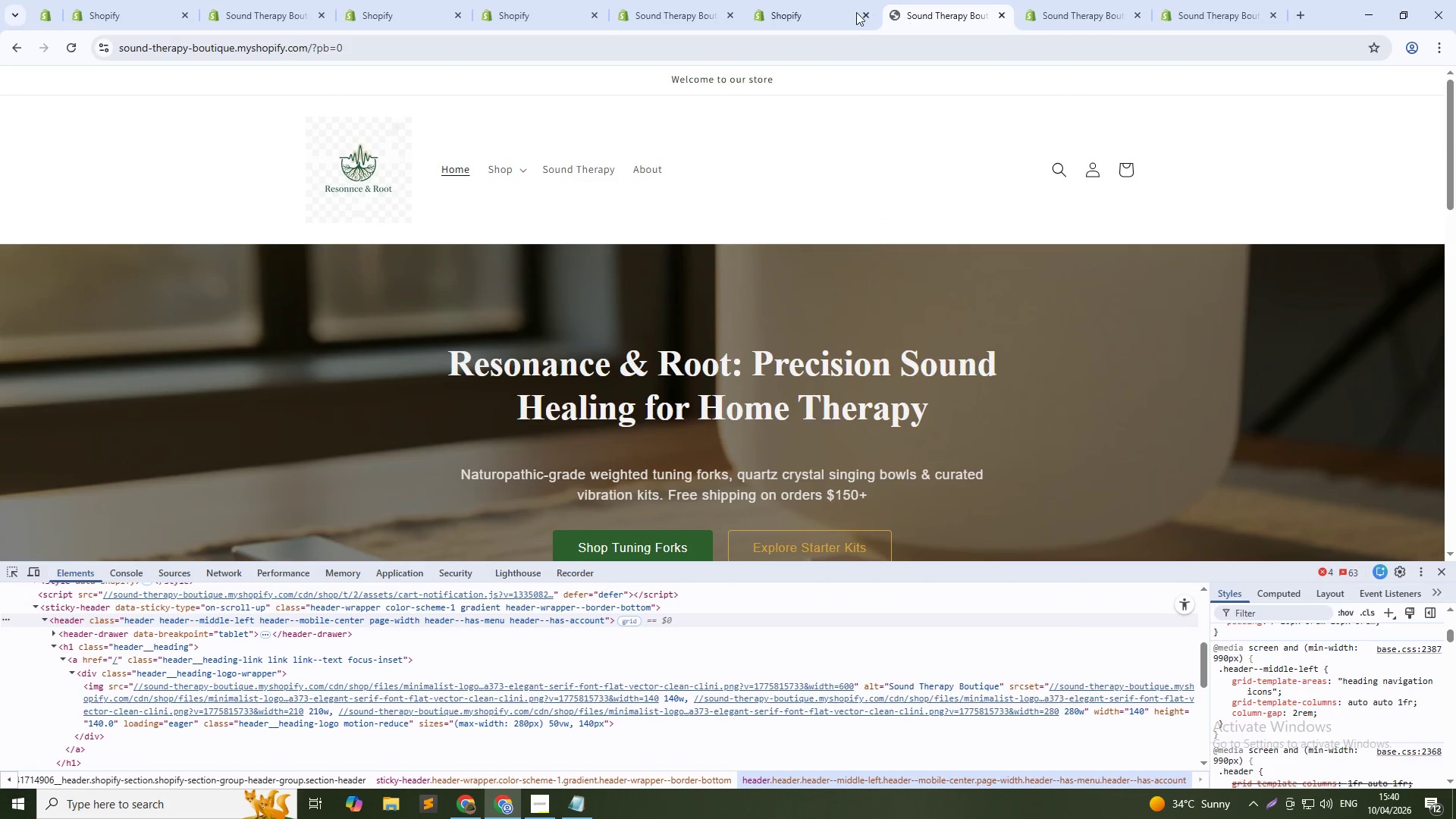 
left_click([759, 0])
 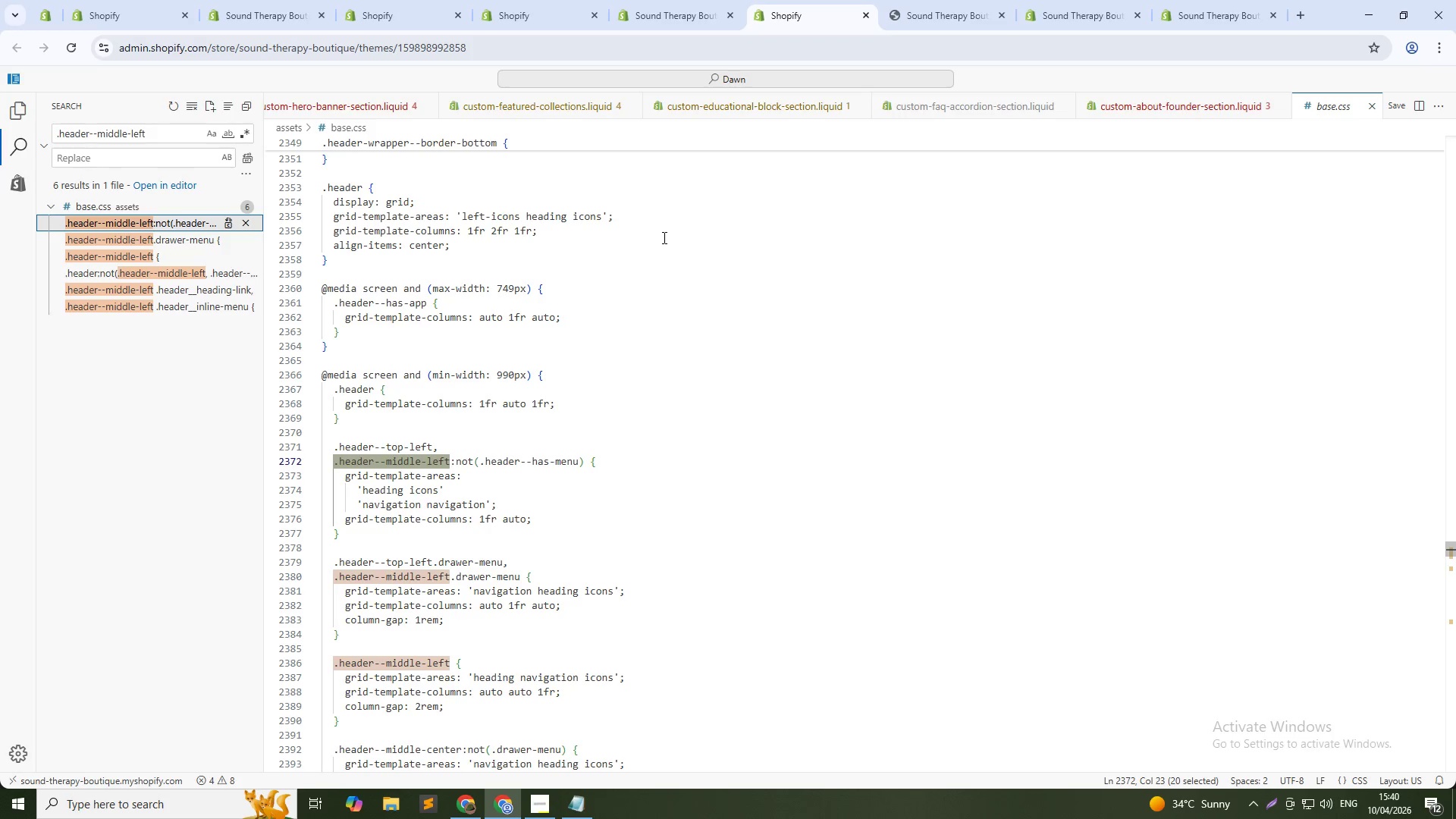 
left_click([891, 0])
 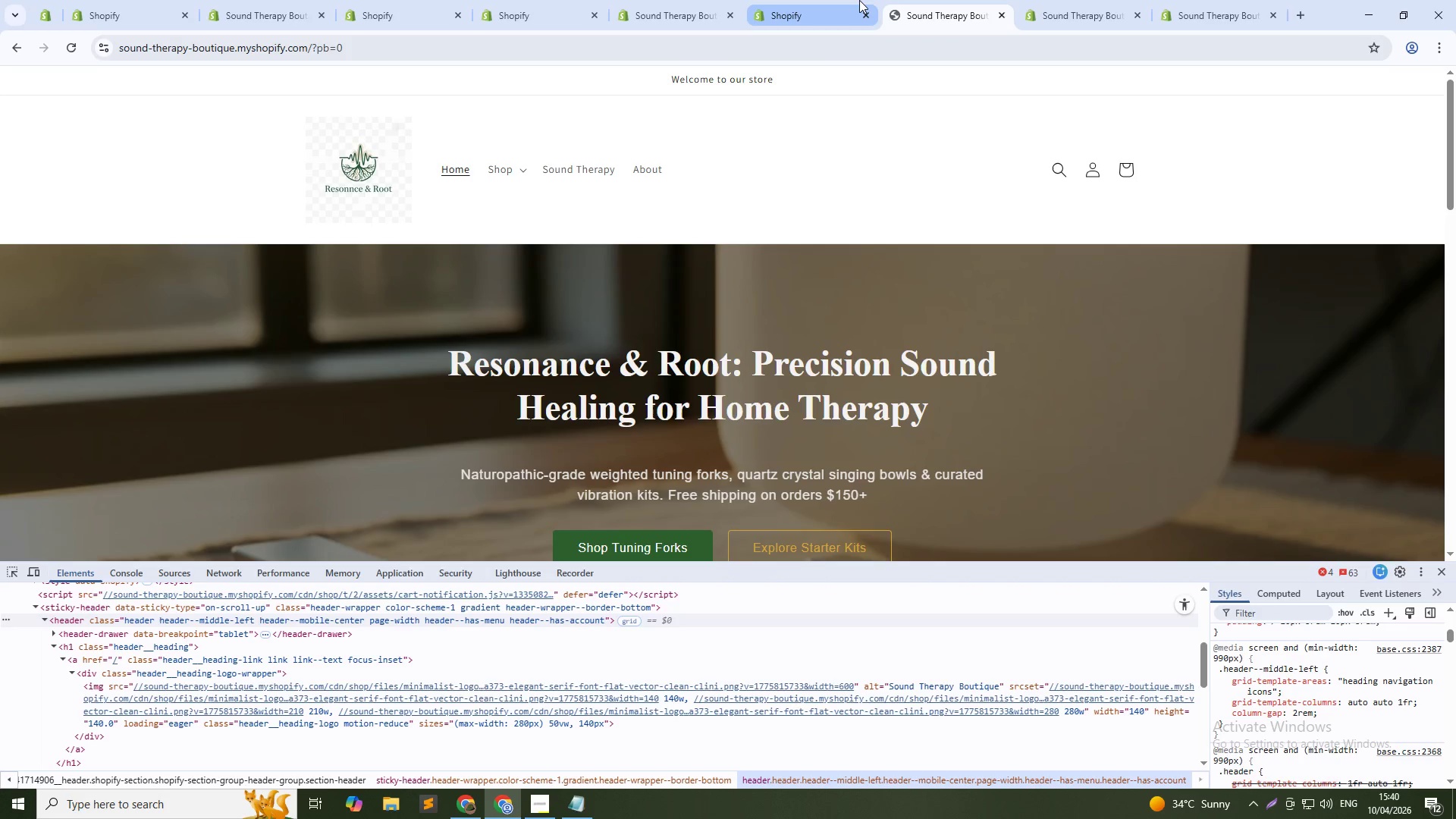 
left_click([856, 0])
 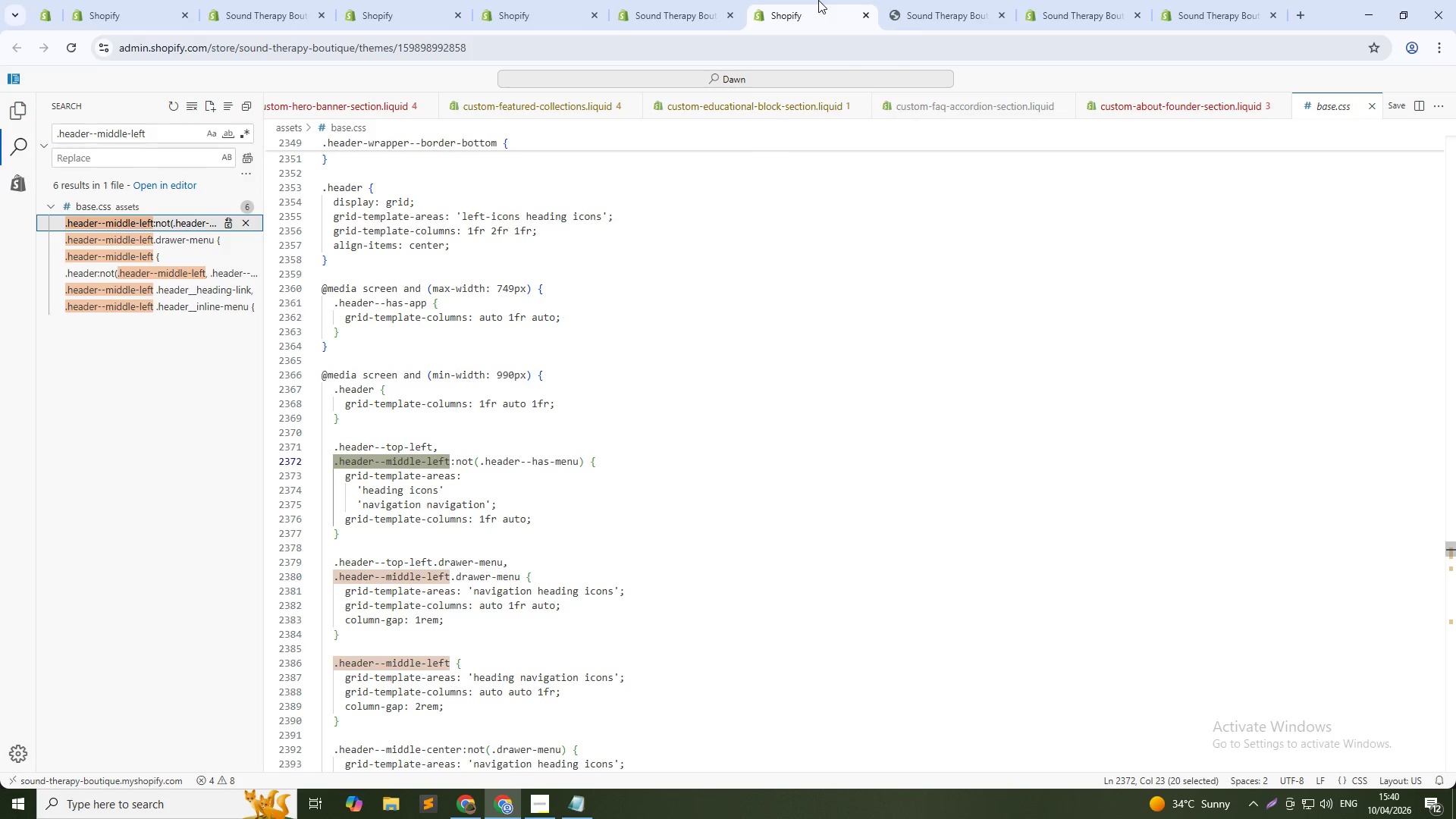 
left_click([899, 0])
 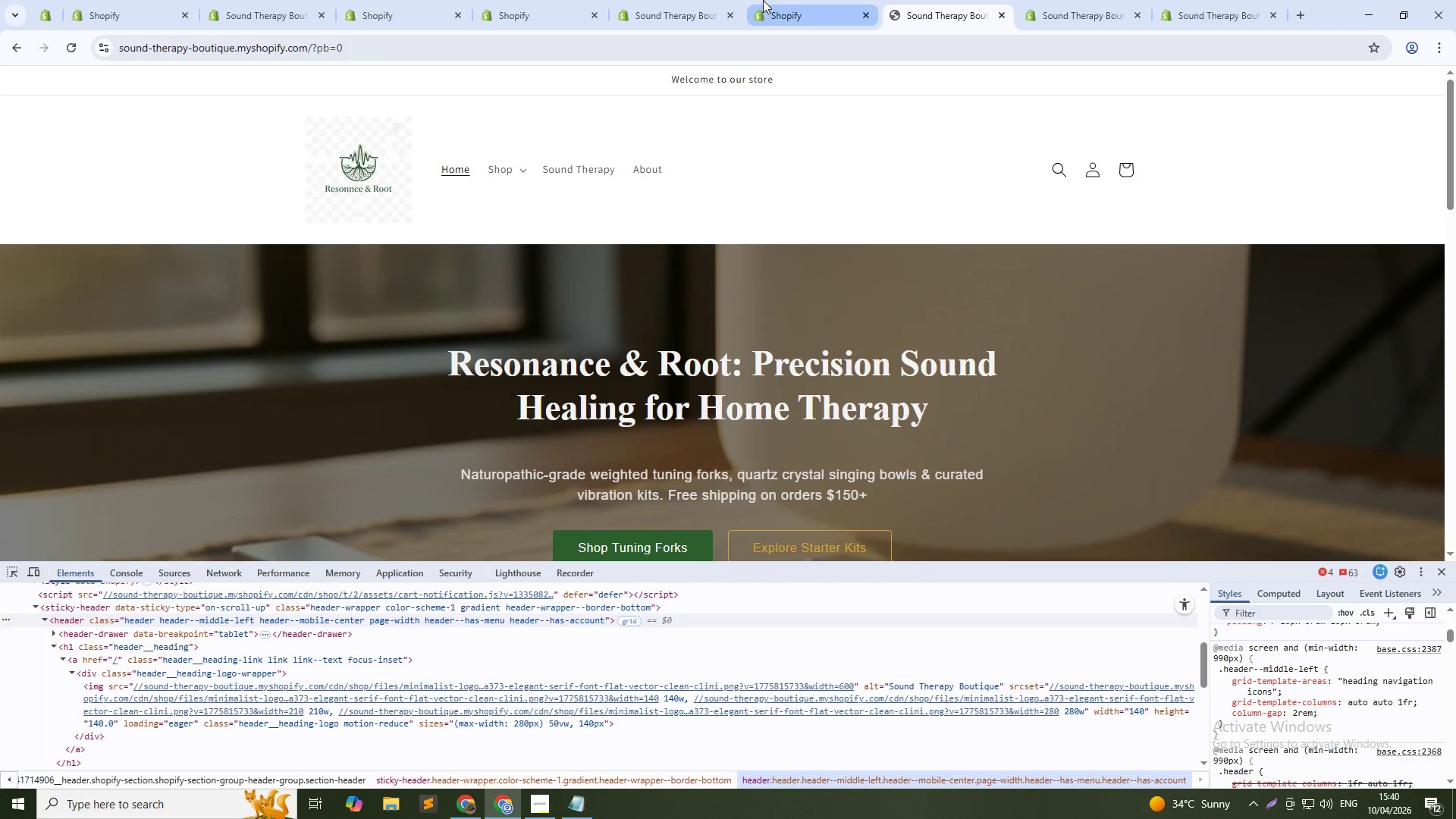 
left_click([755, 0])
 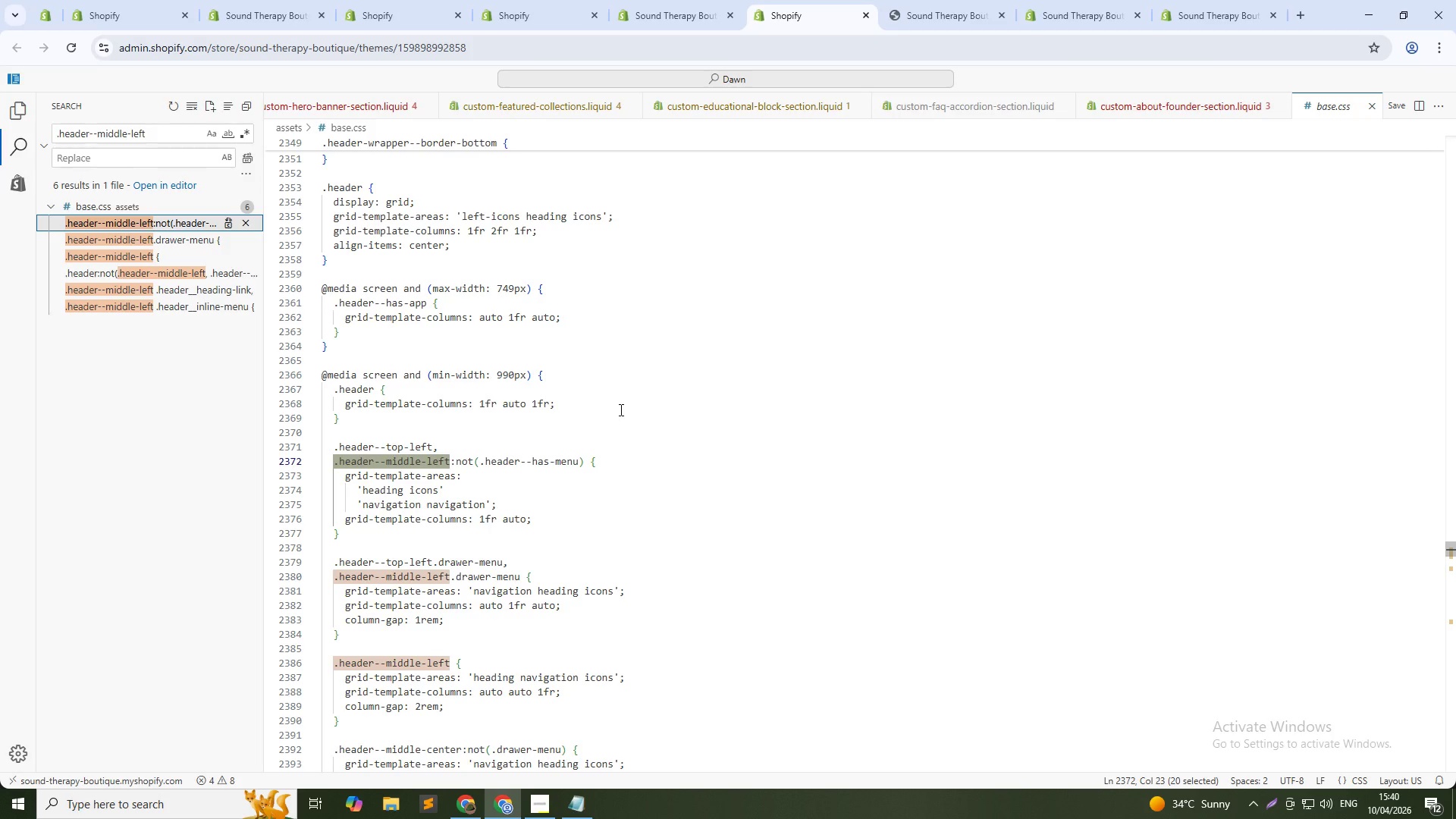 
scroll: coordinate [537, 554], scroll_direction: down, amount: 2.0
 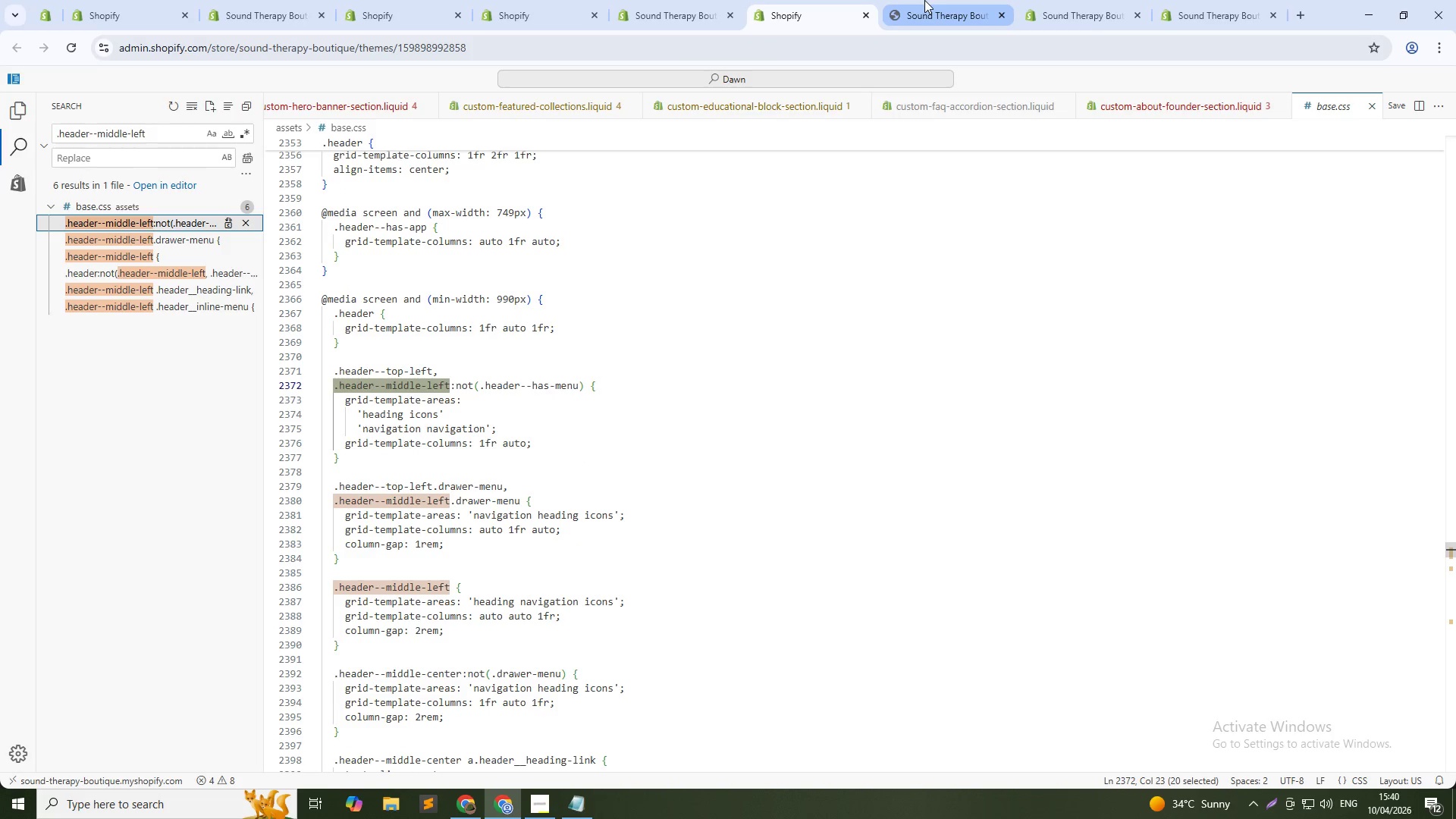 
left_click([961, 0])
 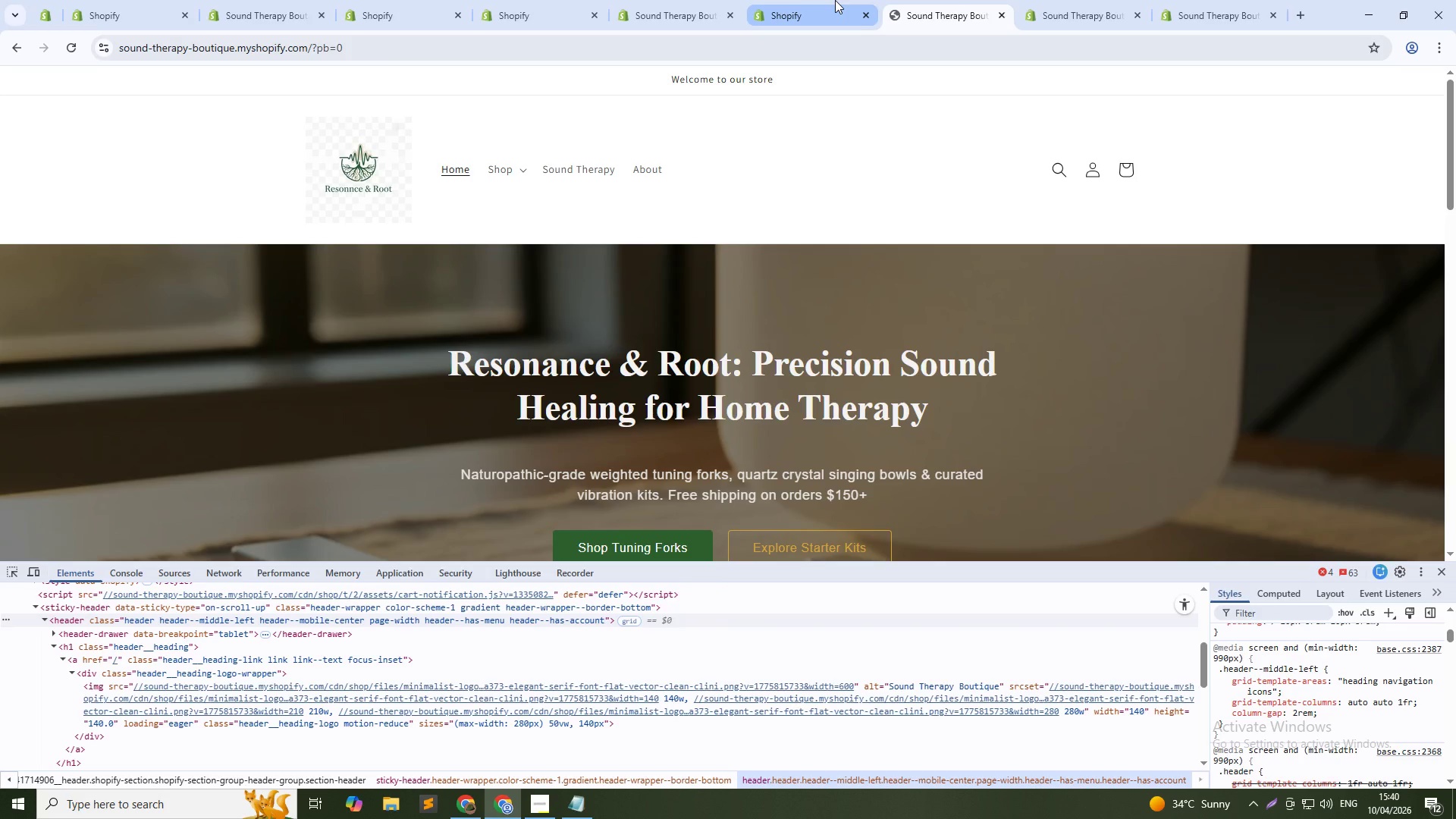 
left_click([835, 0])
 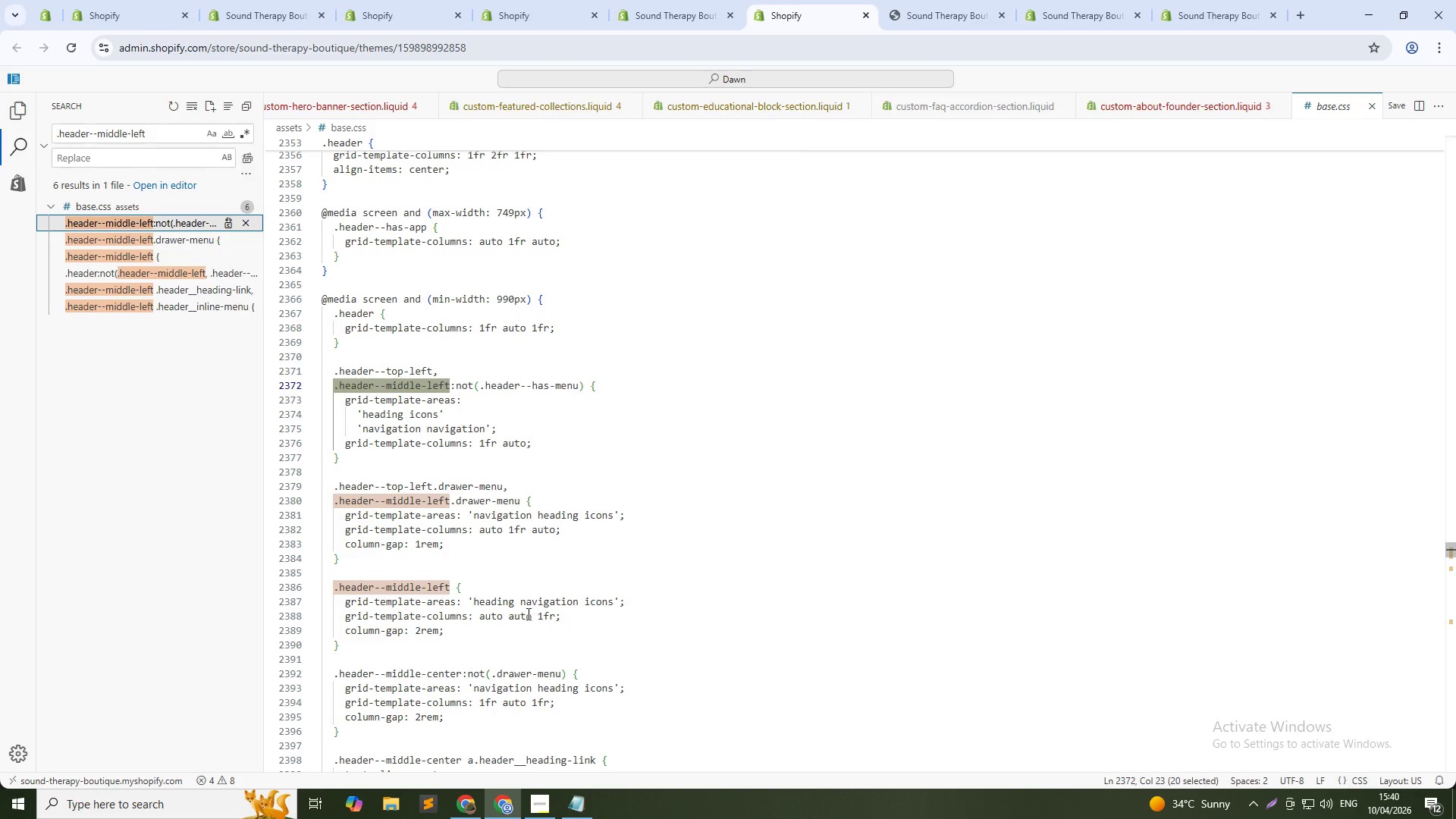 
double_click([527, 613])
 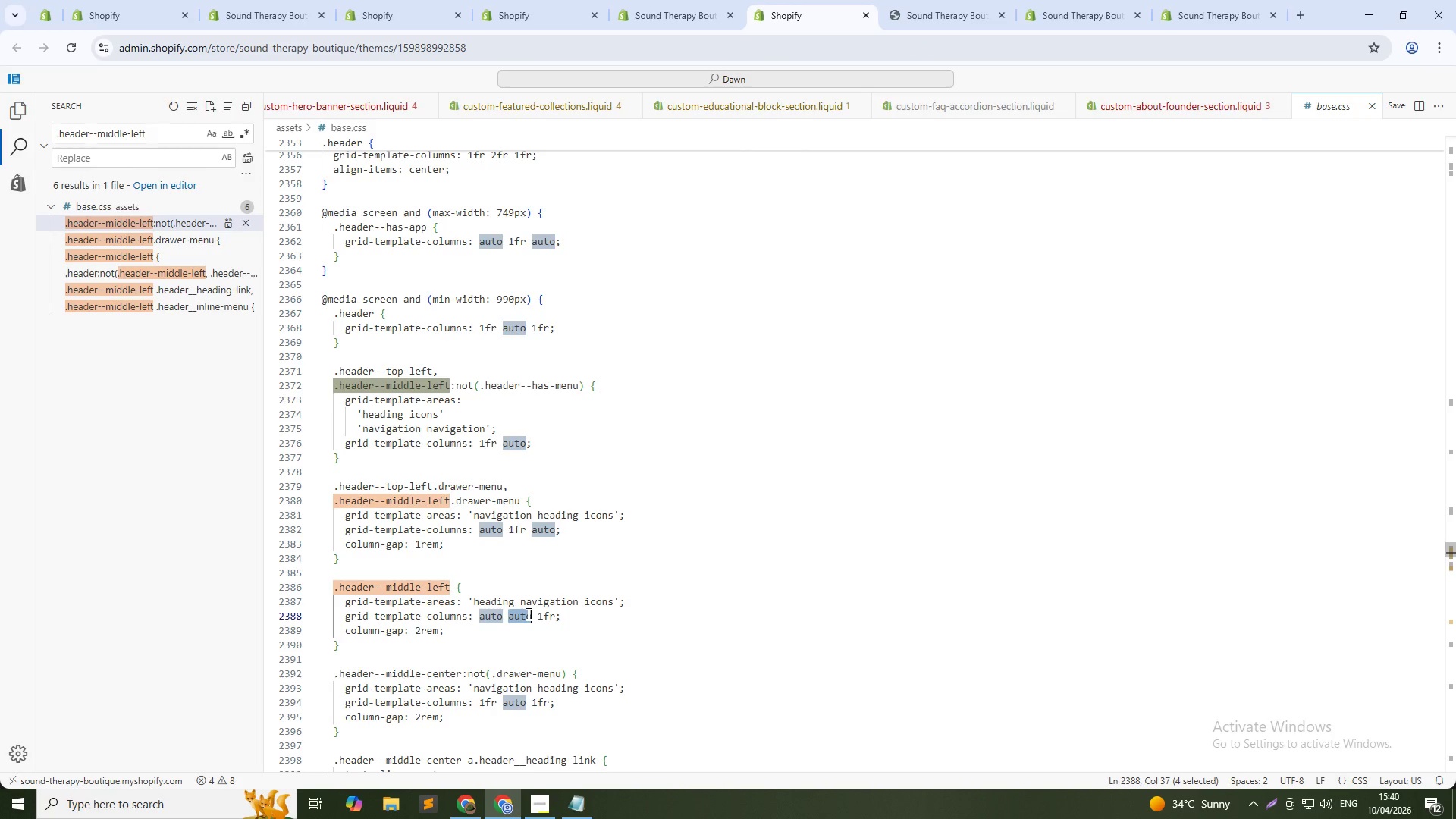 
type(1fr)
 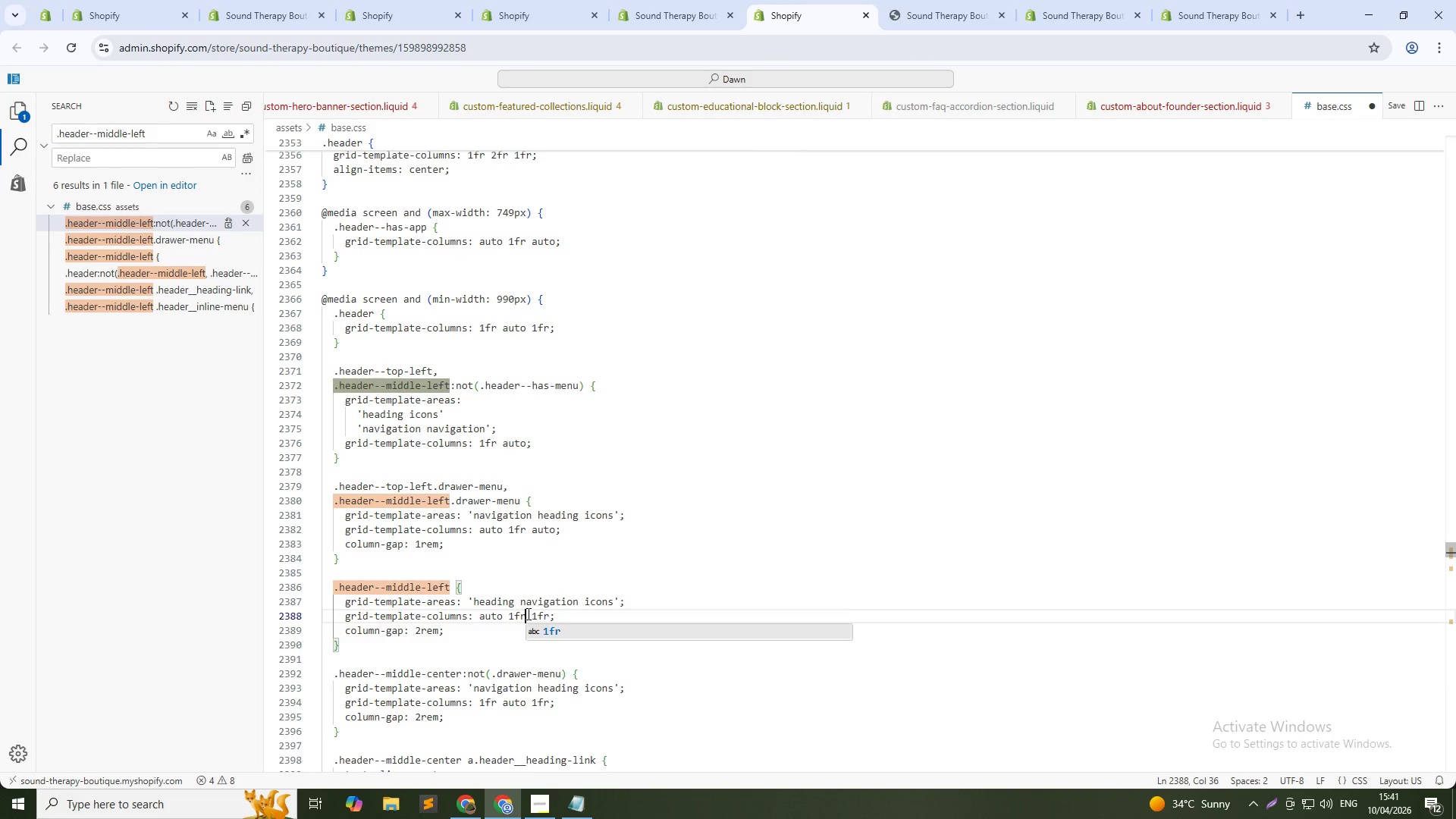 
key(ArrowRight)
 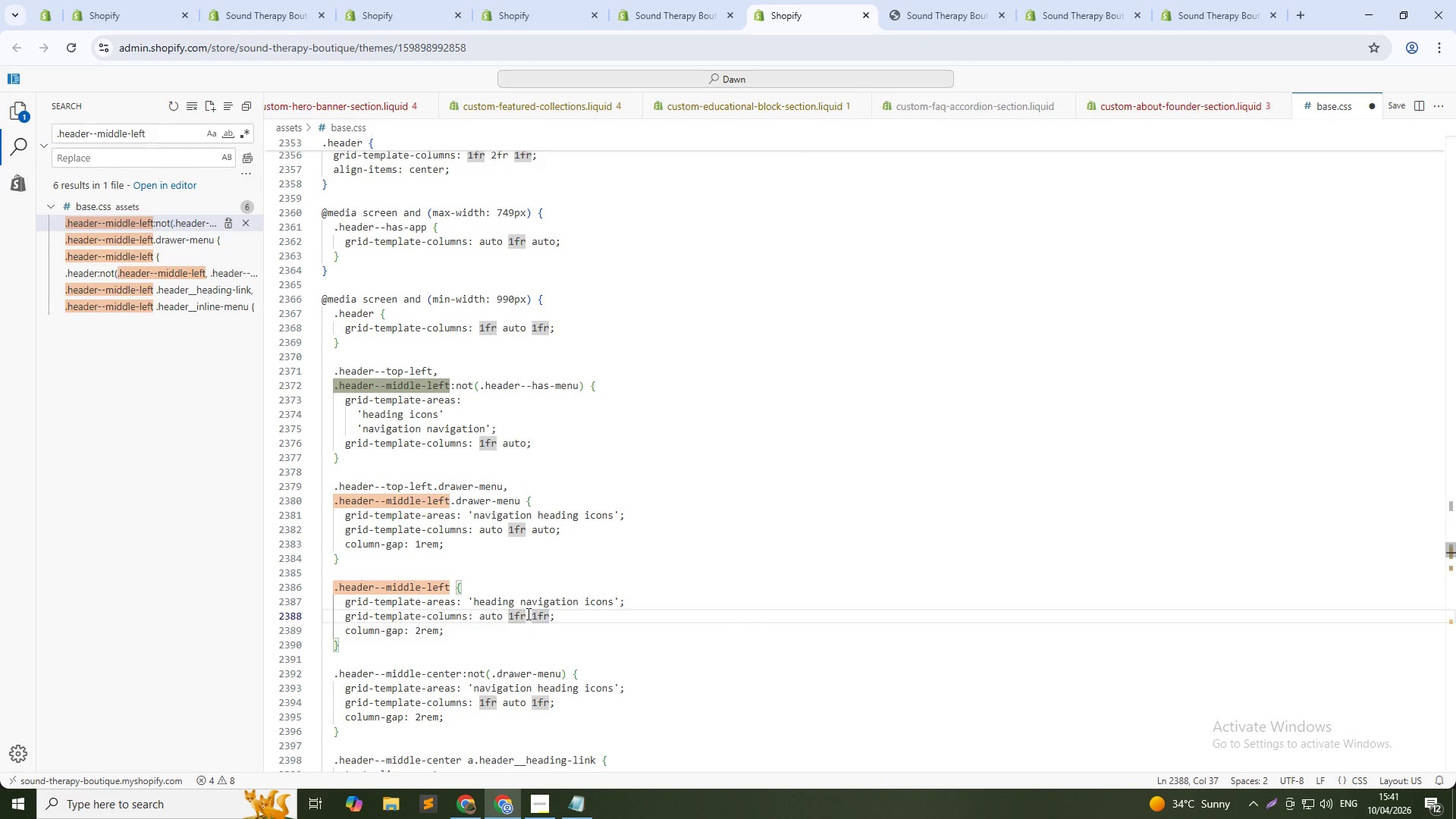 
key(Meta+Shift+ArrowRight)
 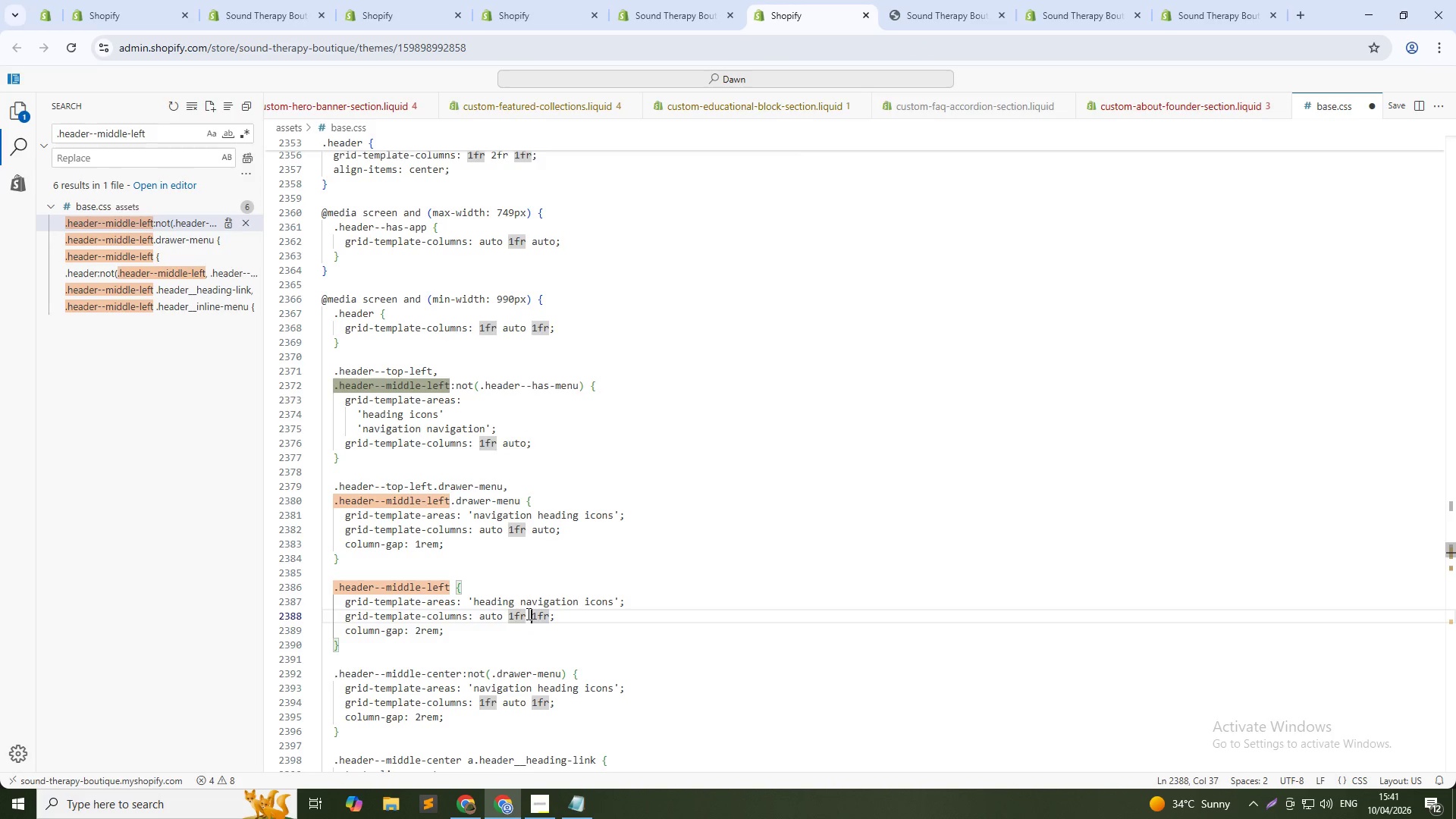 
key(Control+Meta+Shift+ControlLeft)
 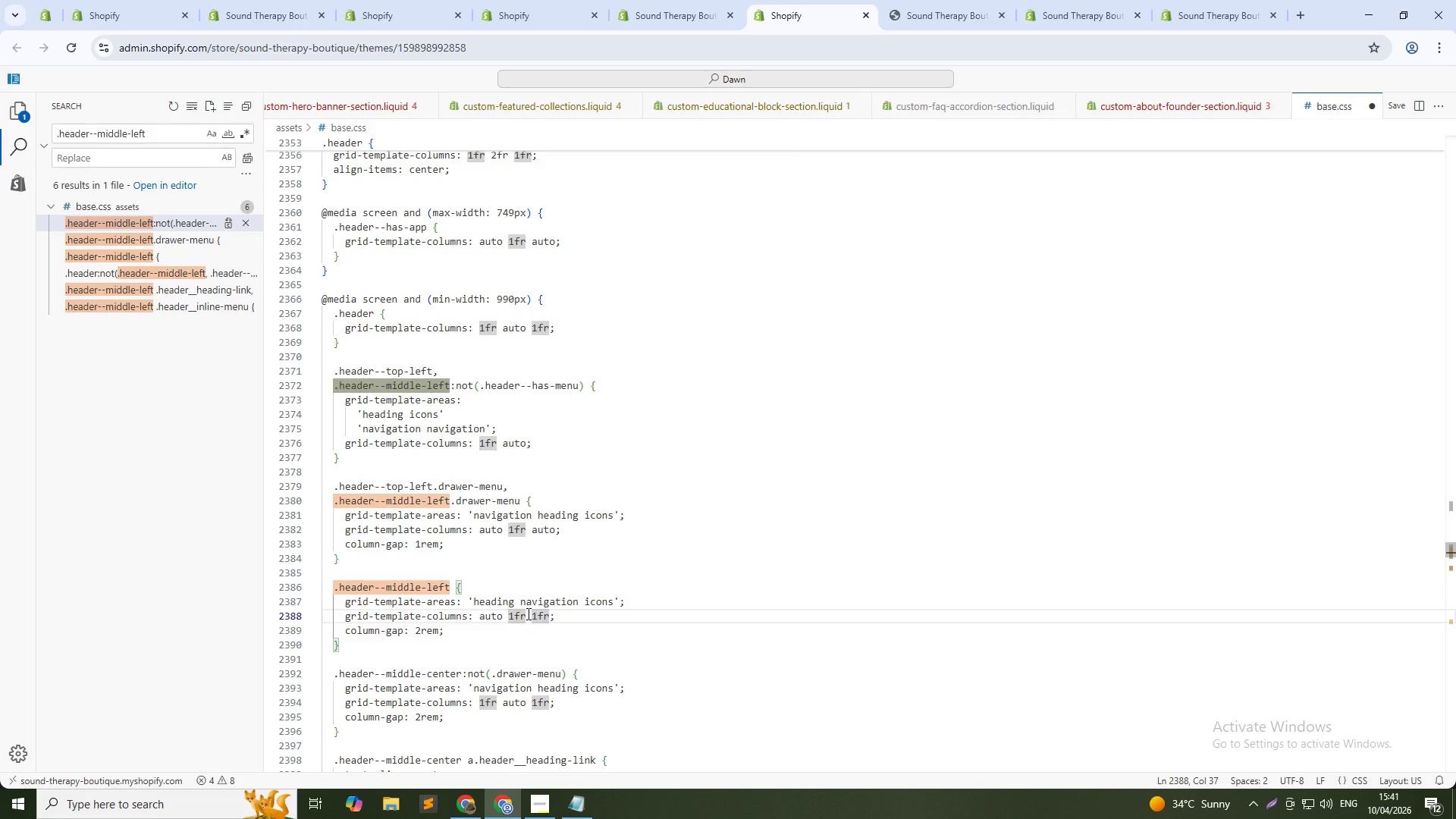 
key(Control+Shift+ArrowRight)
 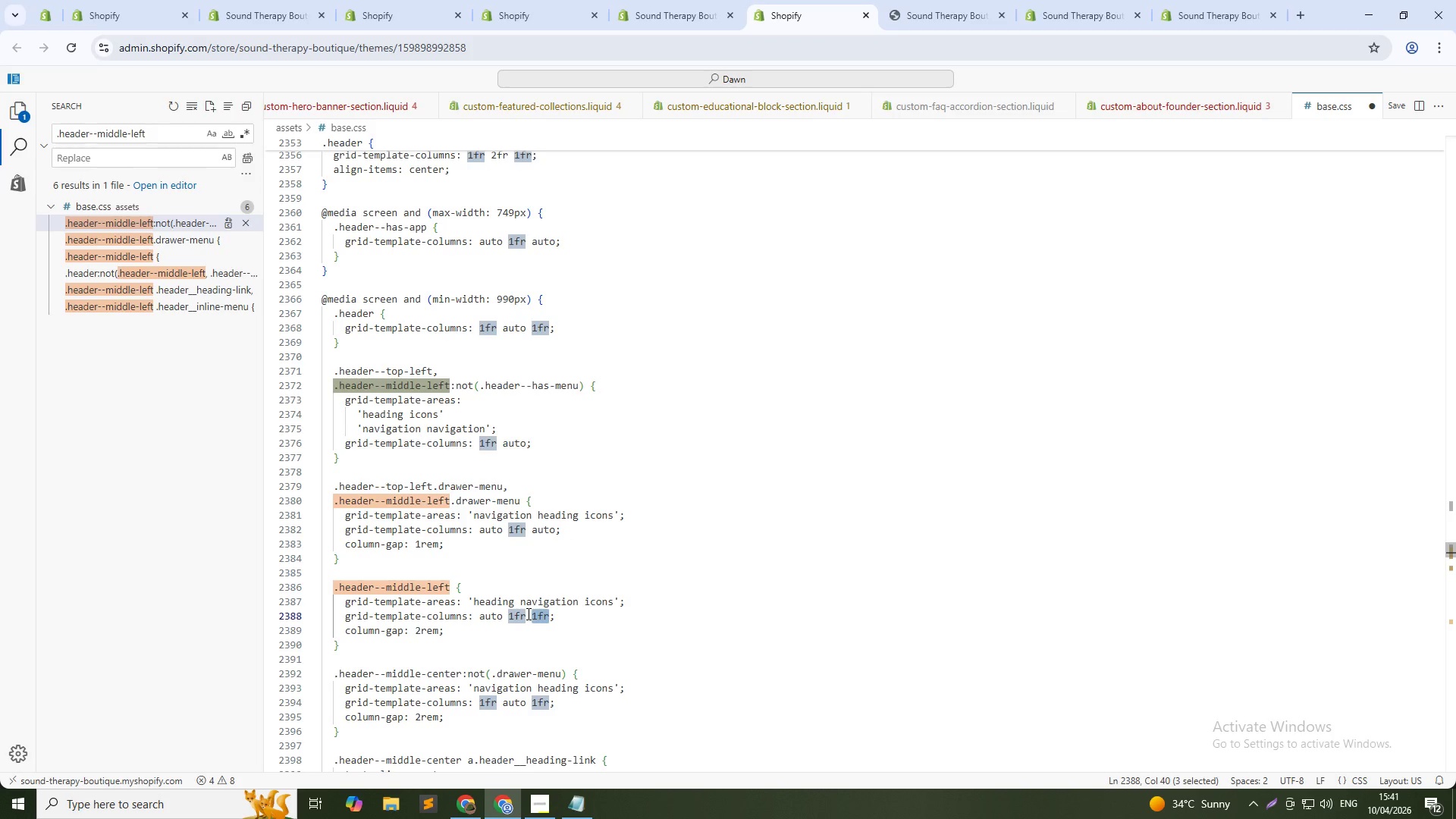 
type(auto)
 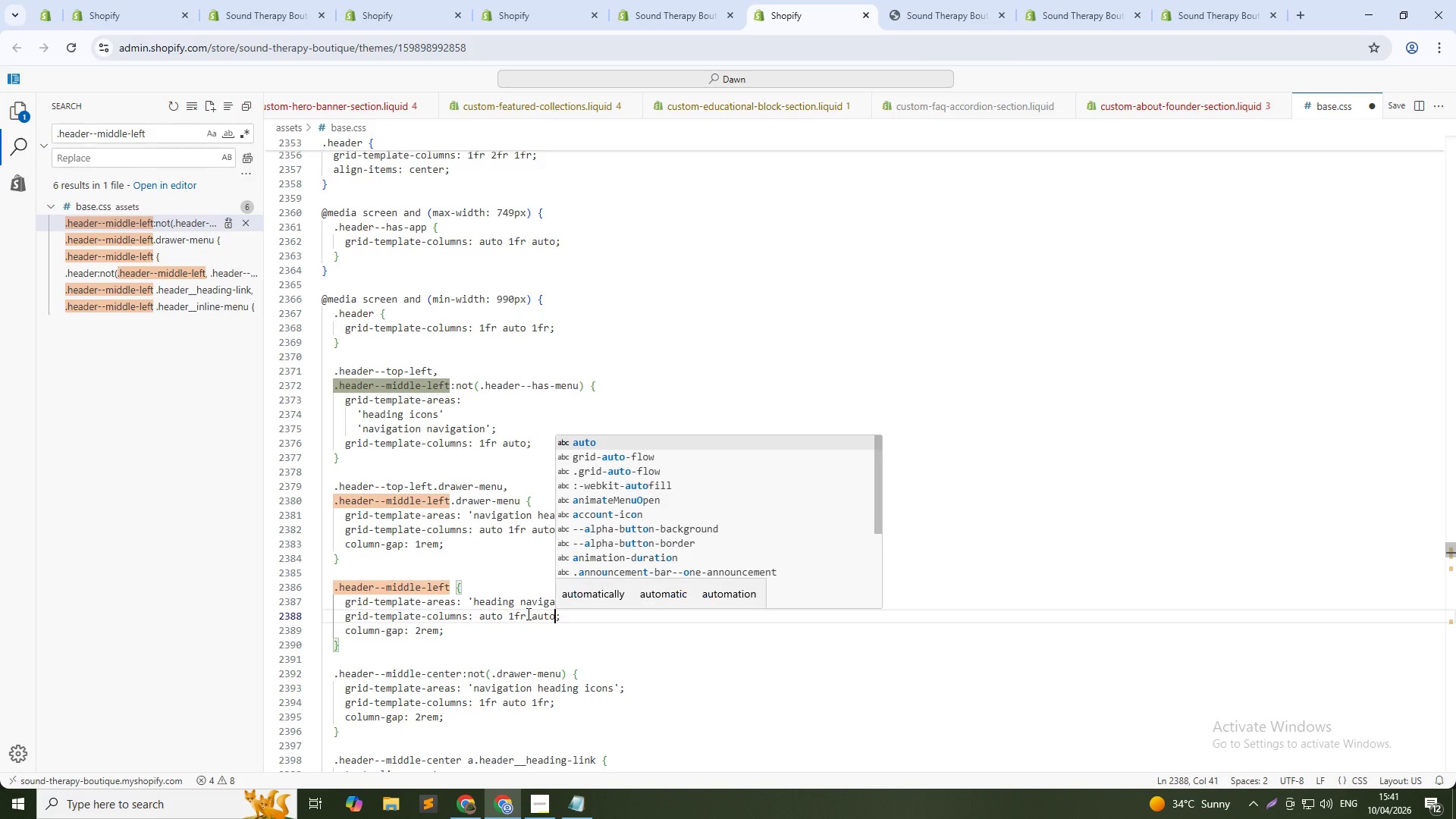 
key(Control+S)
 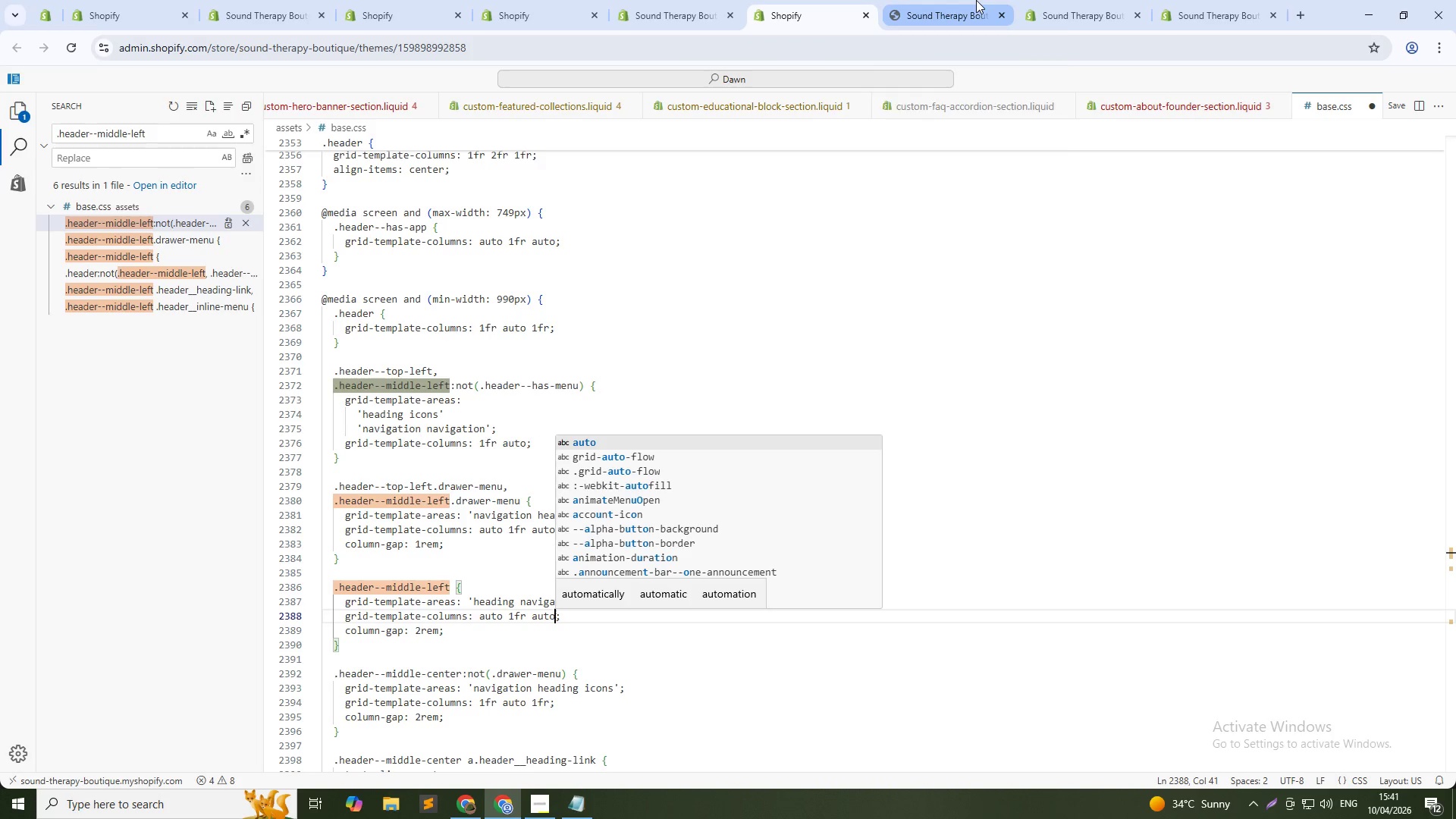 
left_click([976, 0])
 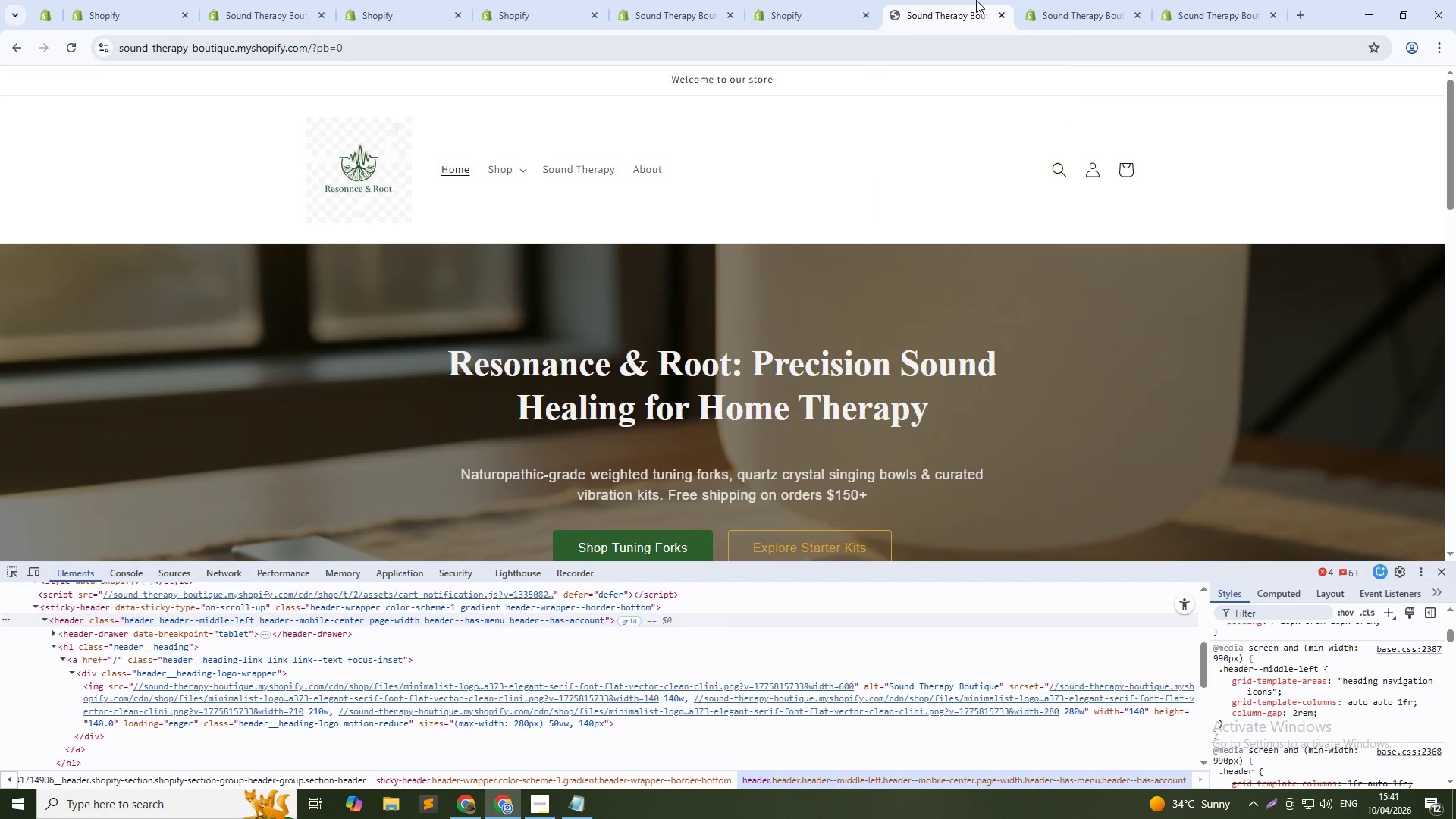 
key(Control+Shift+R)
 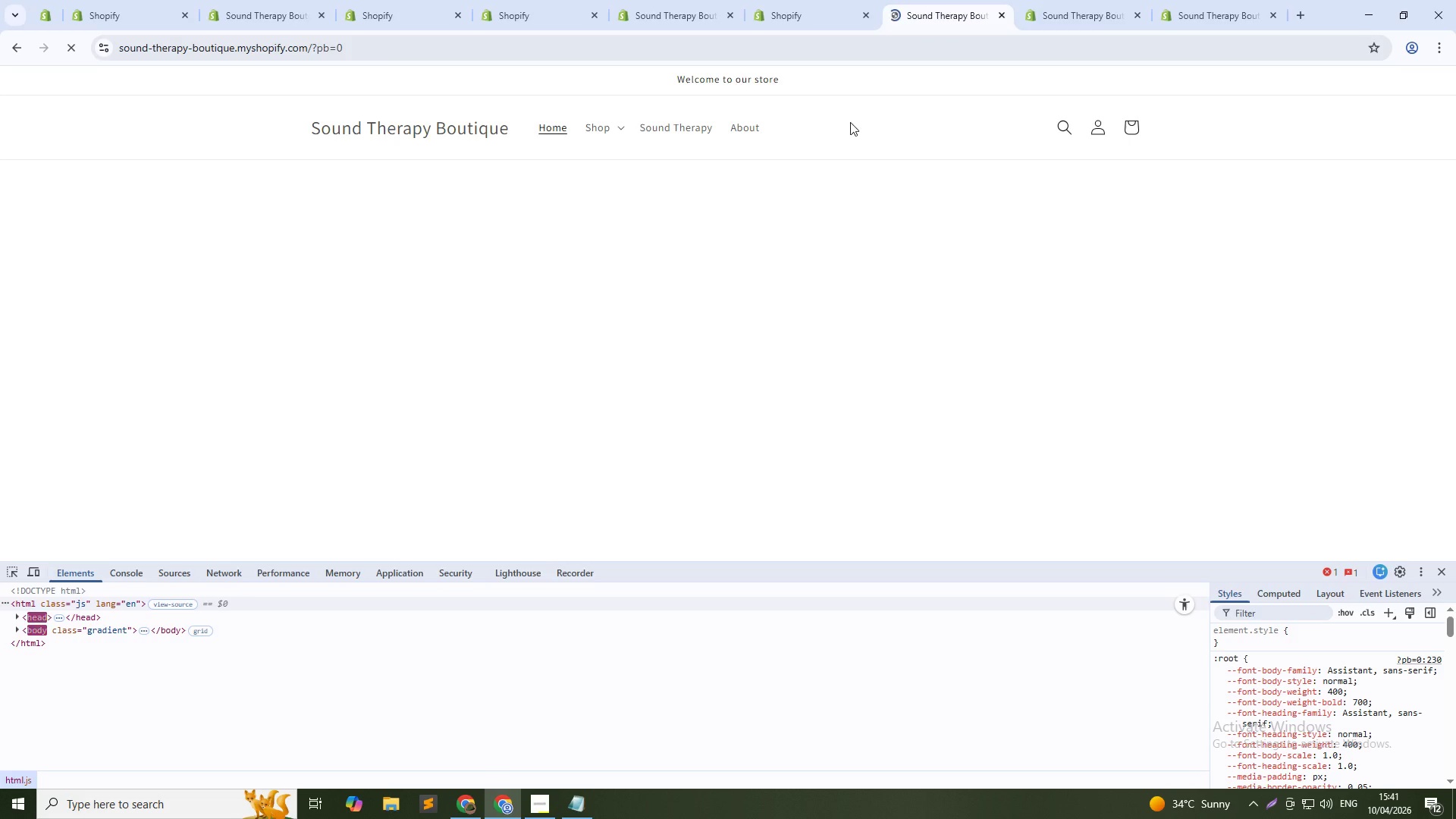 
key(Control+Shift+C)
 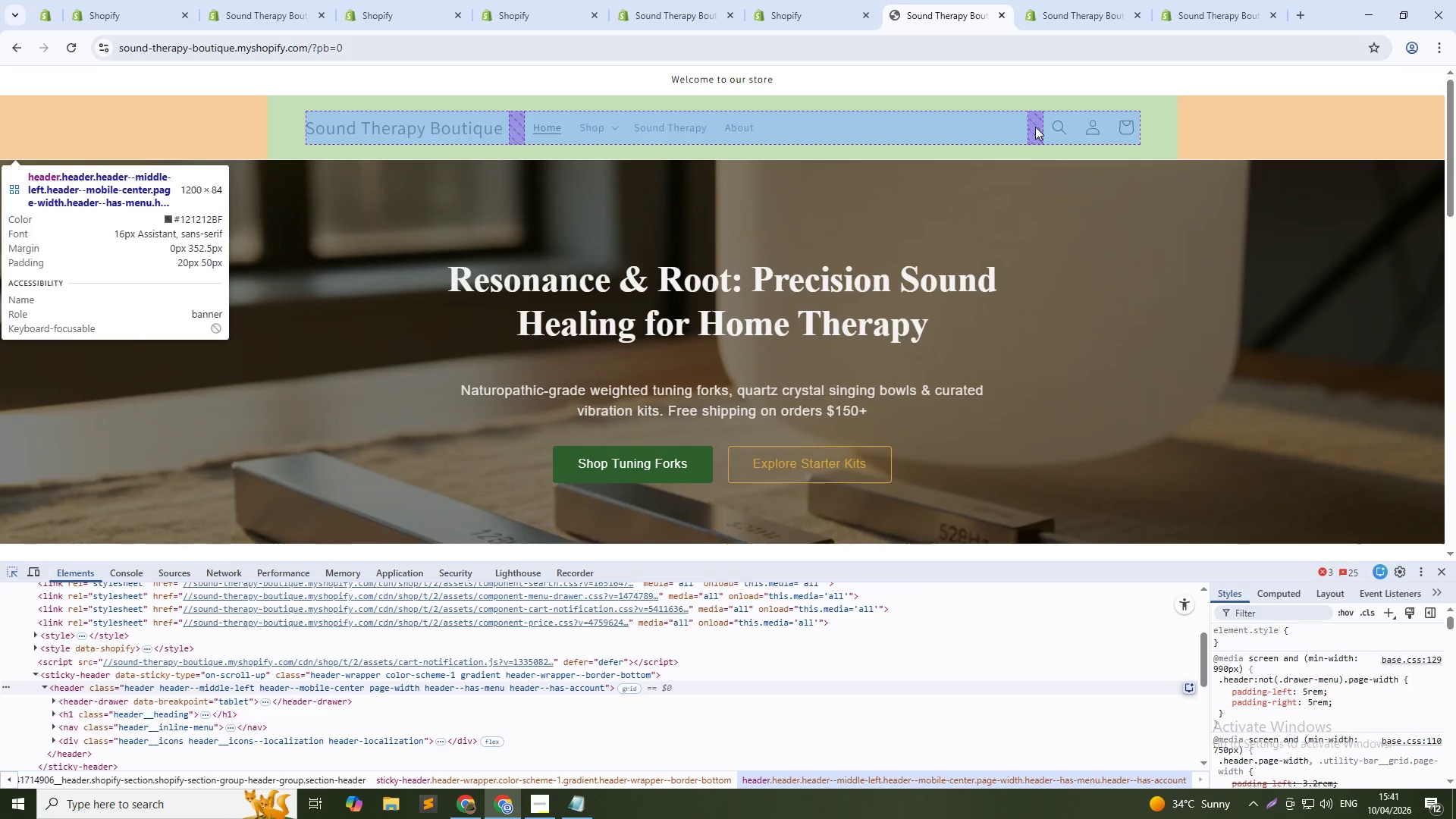 
left_click([1006, 129])
 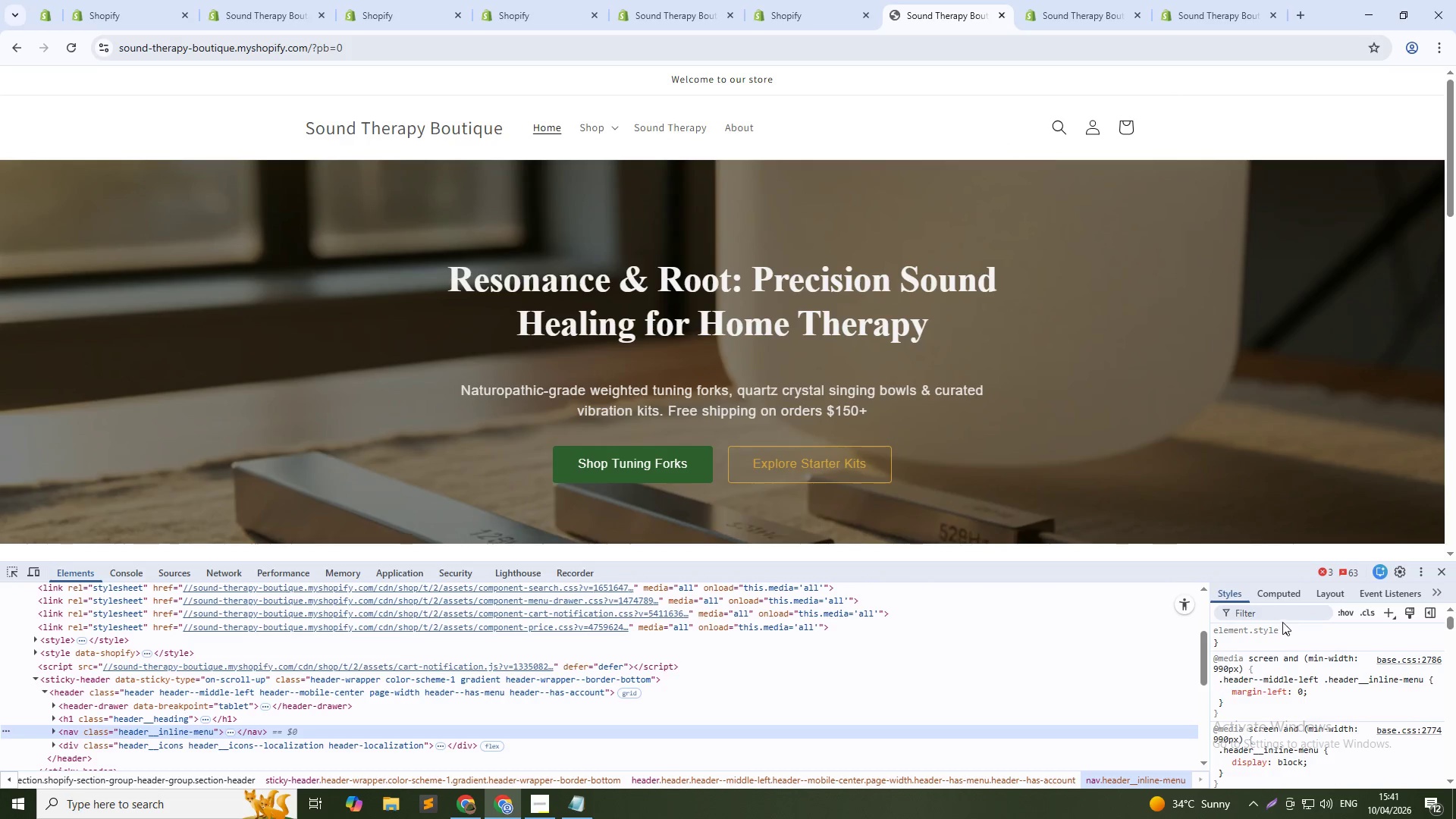 
left_click([1280, 635])
 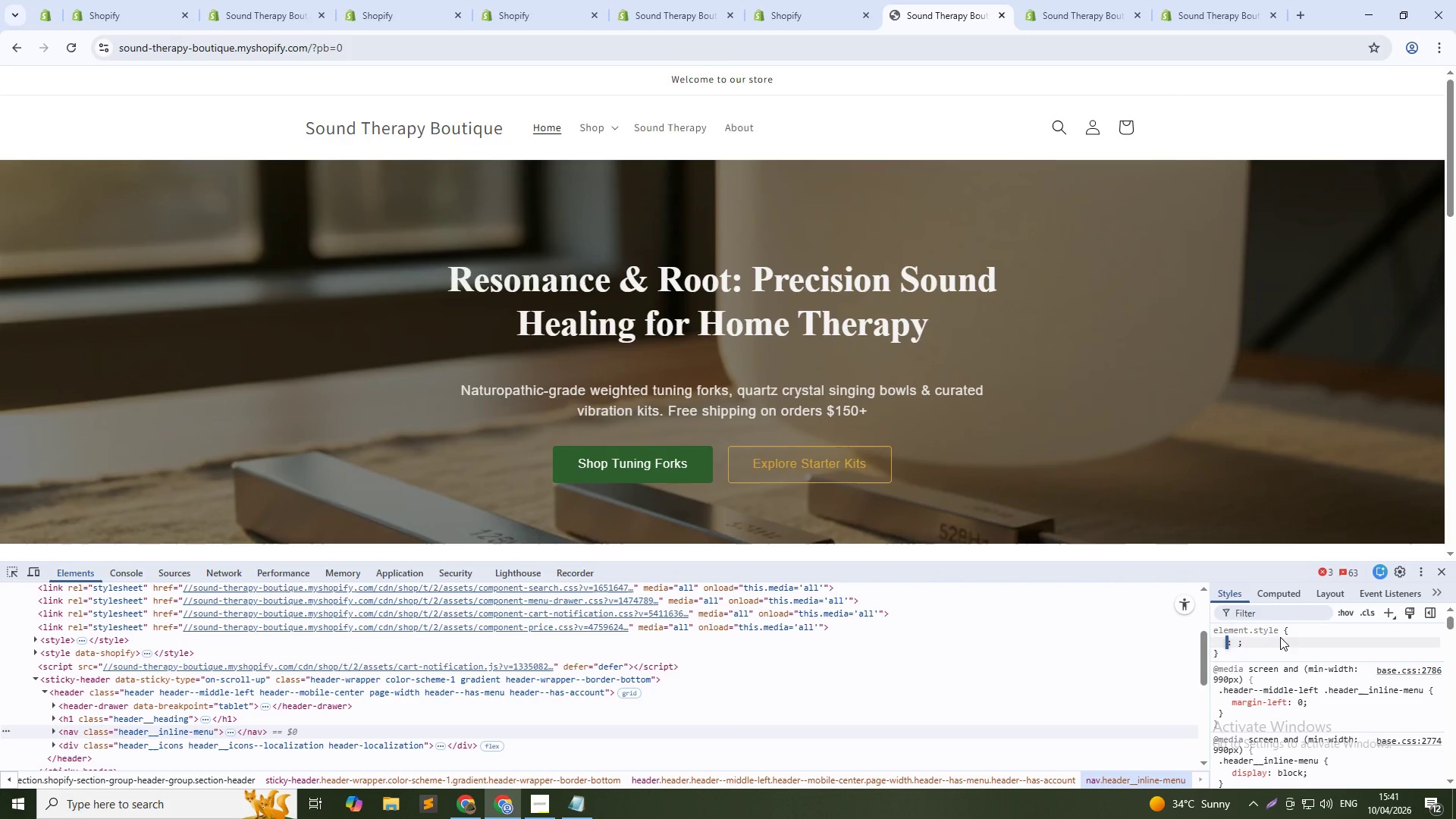 
type(te)
key(NumpadEnter)
type(c)
key(NumpadEnter)
 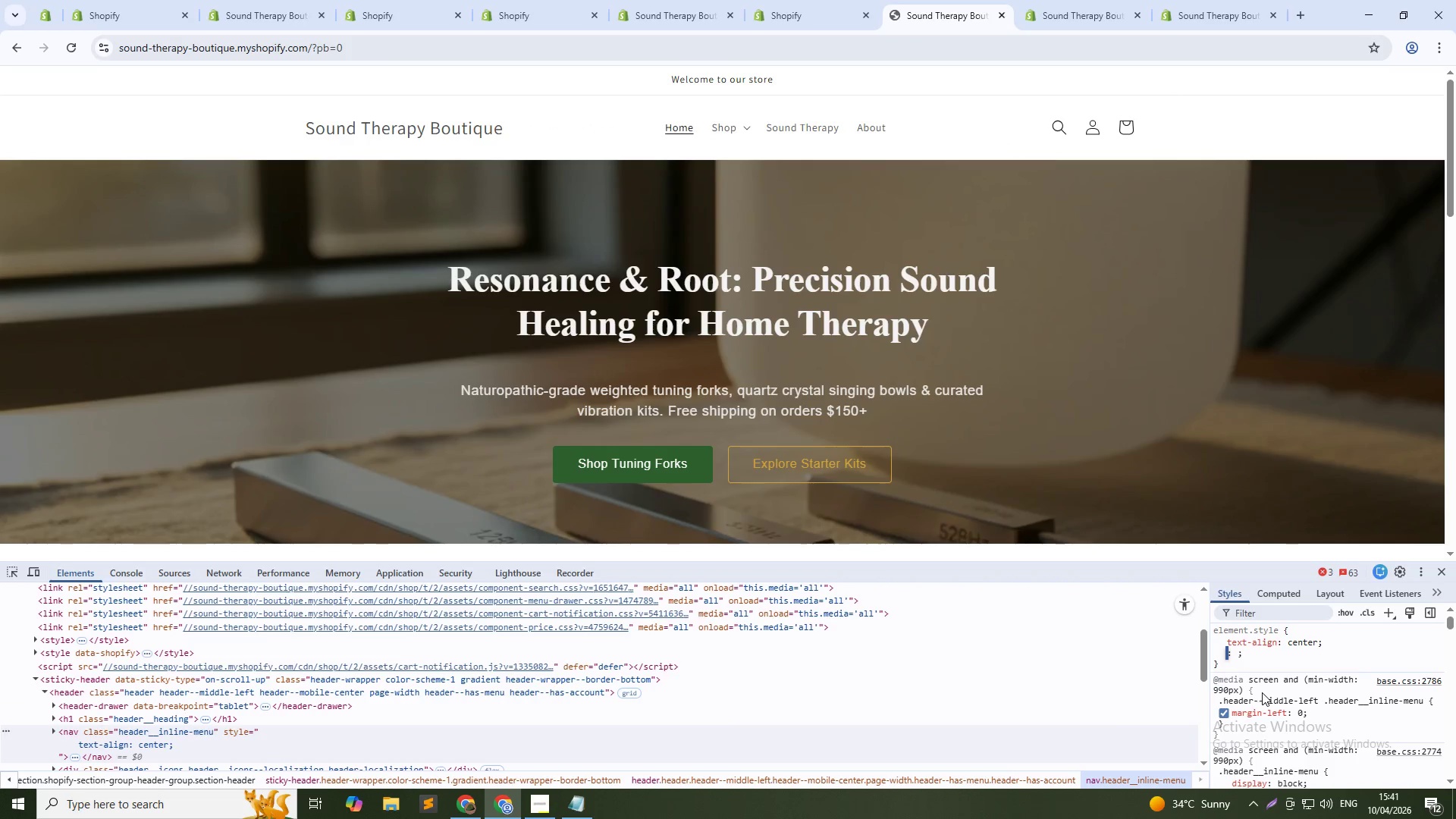 
left_click([1267, 694])
 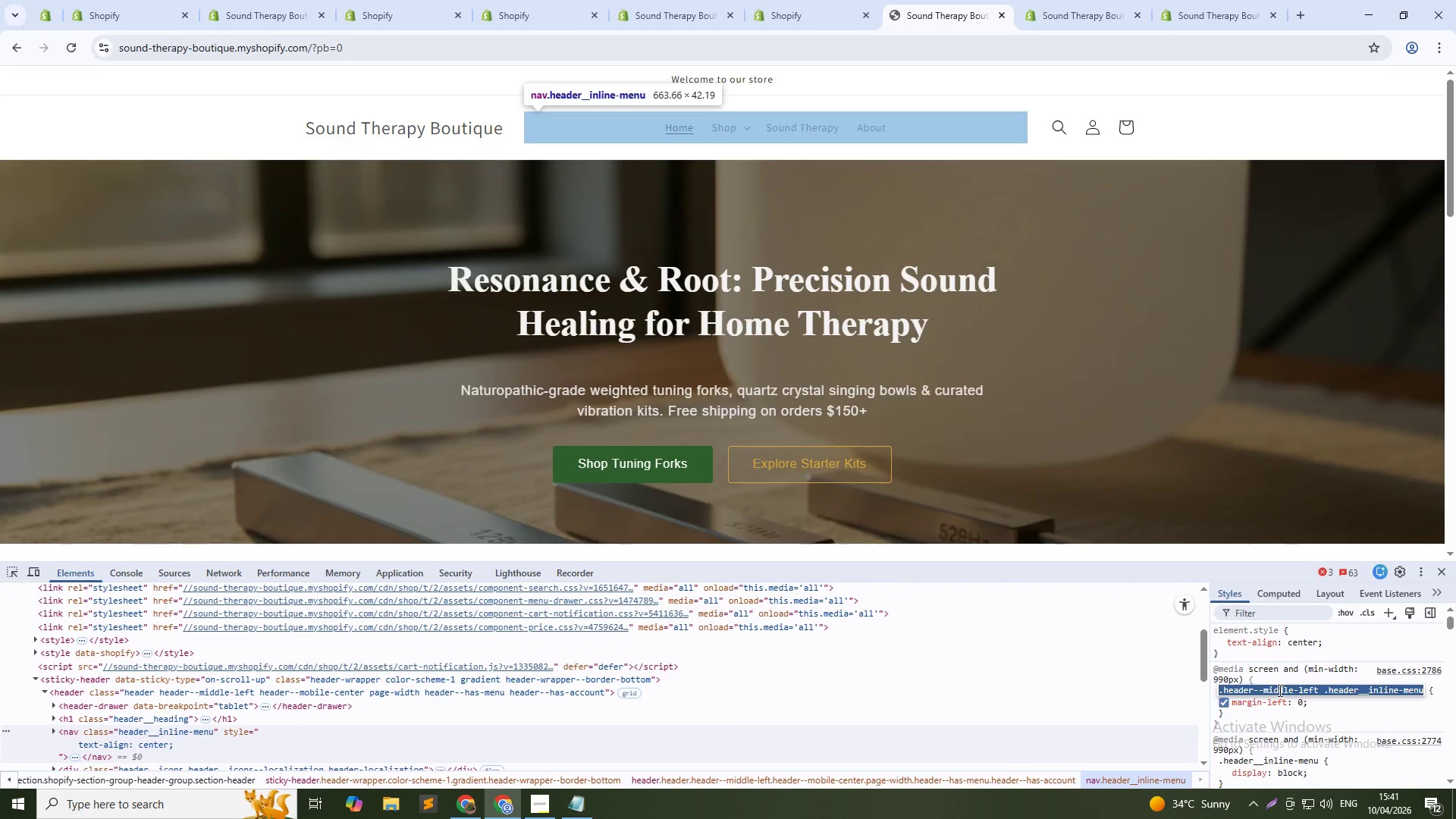 
key(Control+C)
 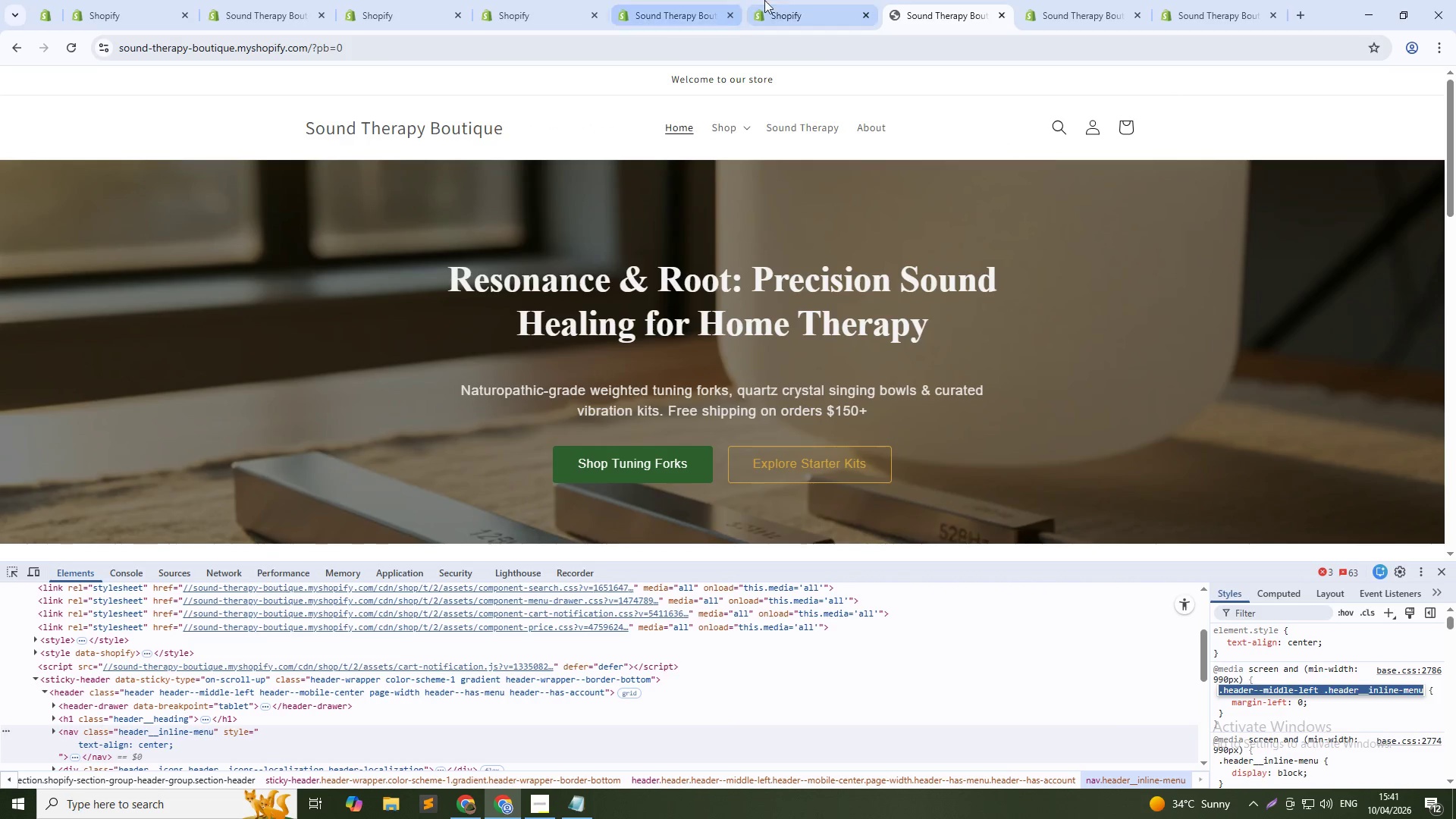 
left_click([783, 0])
 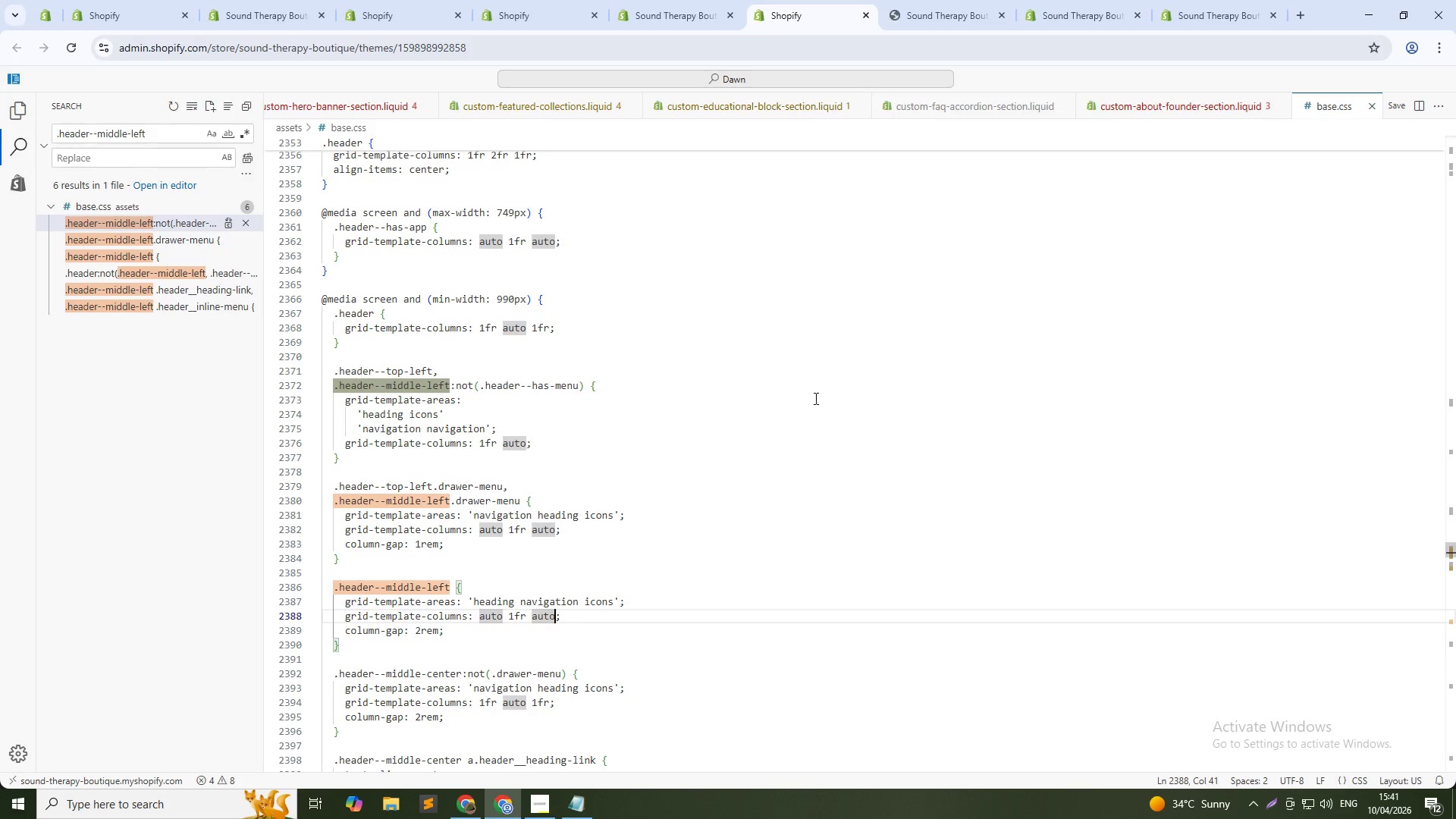 
left_click([814, 401])
 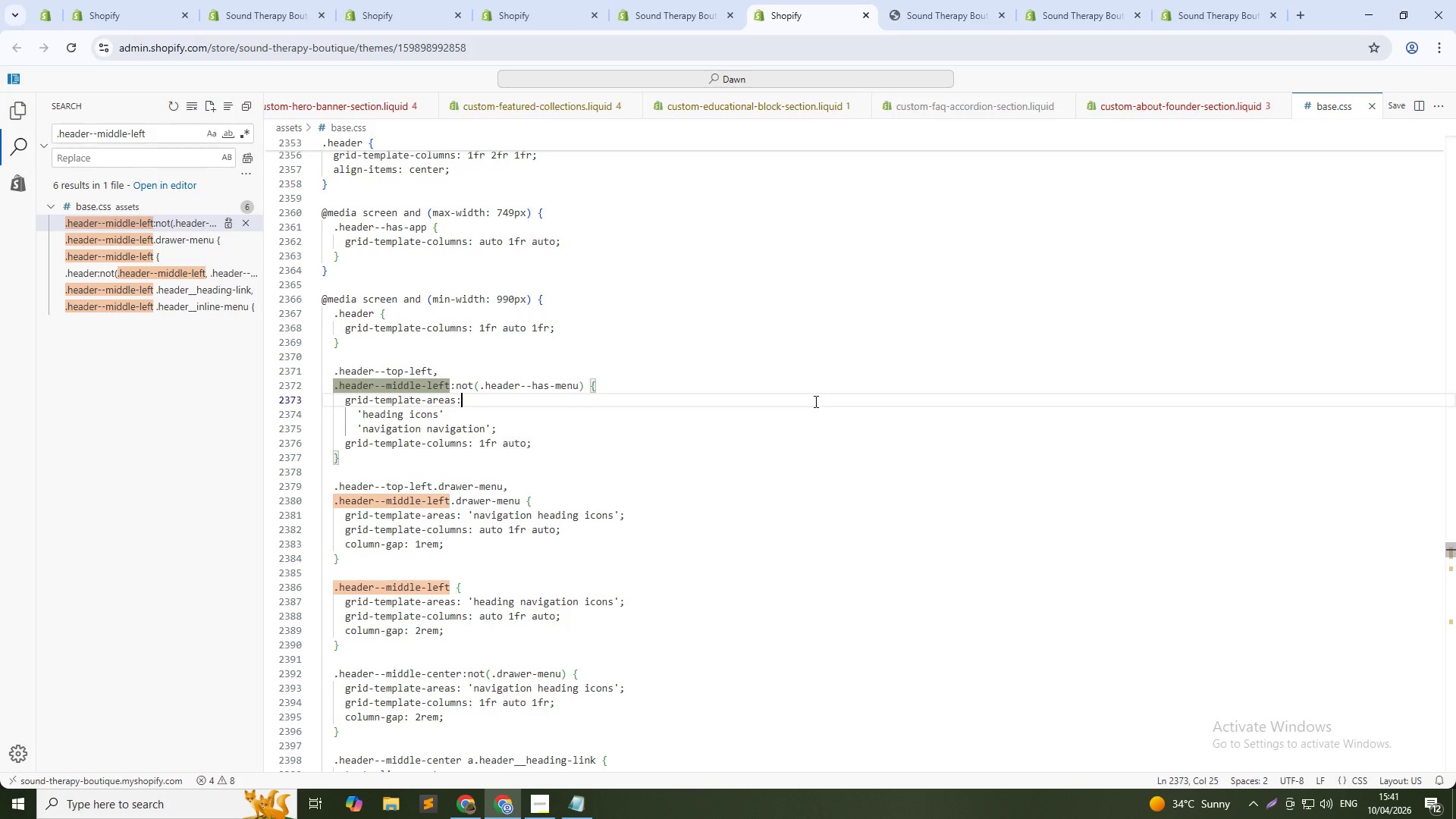 
key(Control+F)
 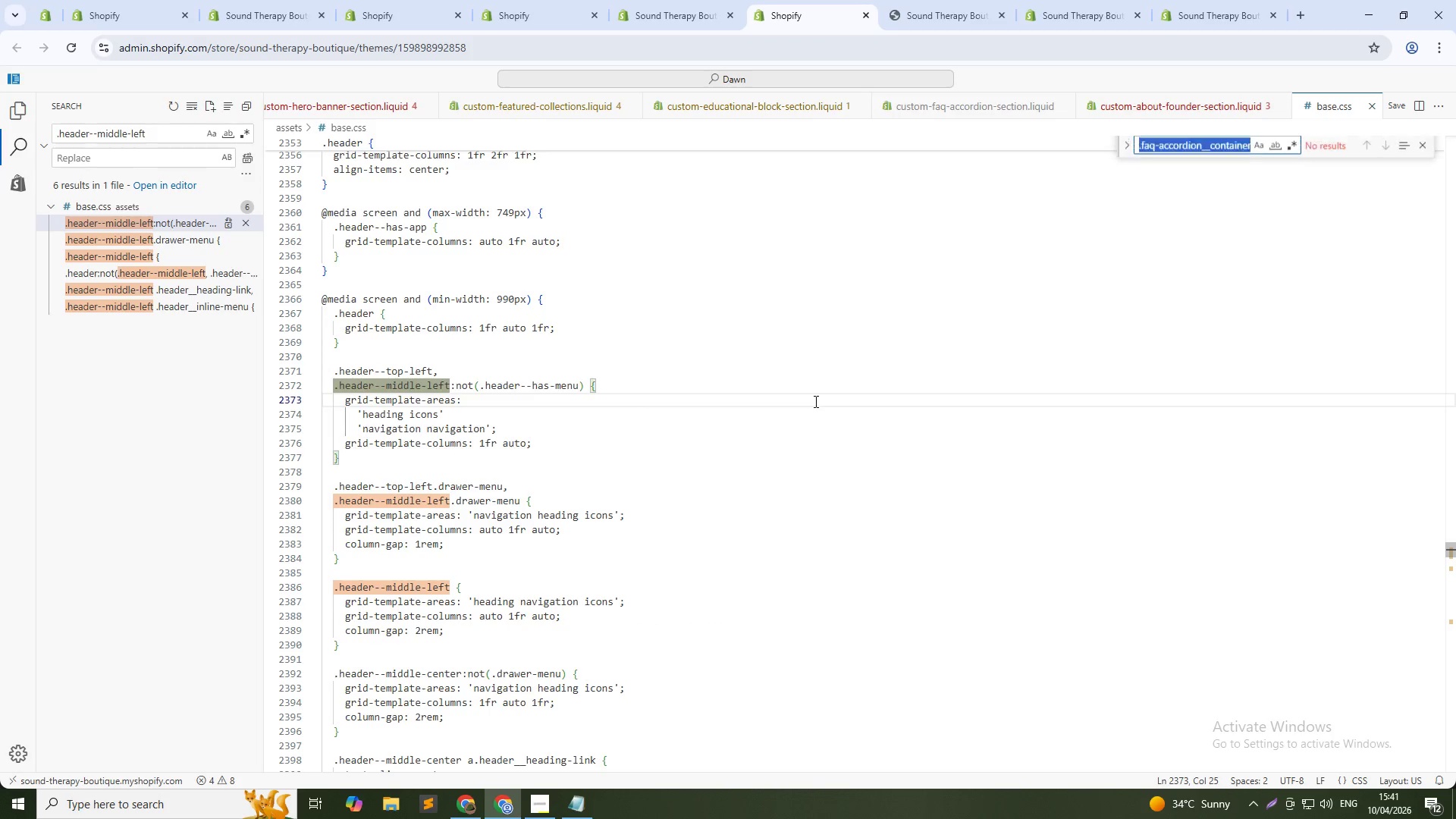 
key(Control+V)
 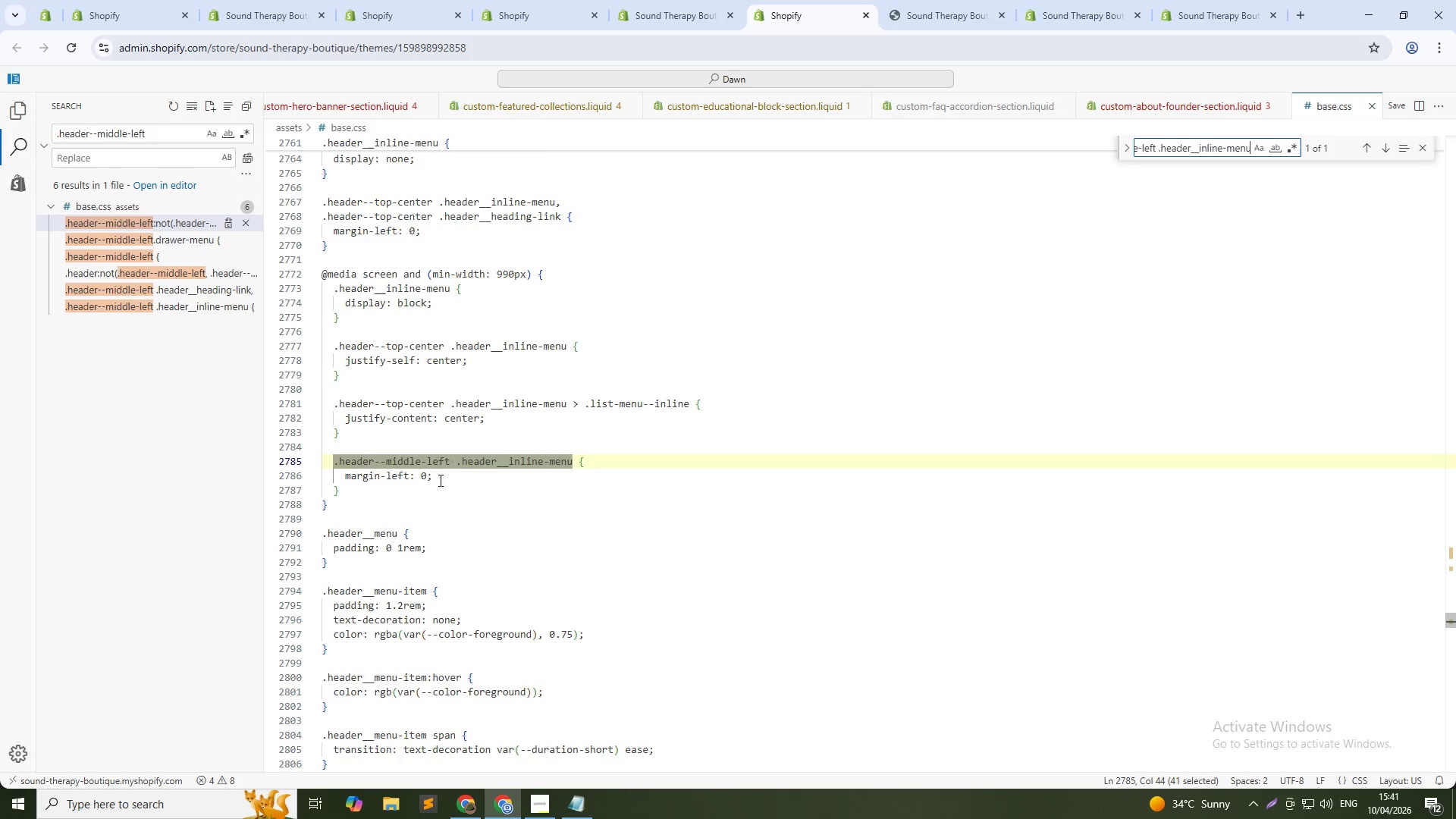 
left_click([447, 479])
 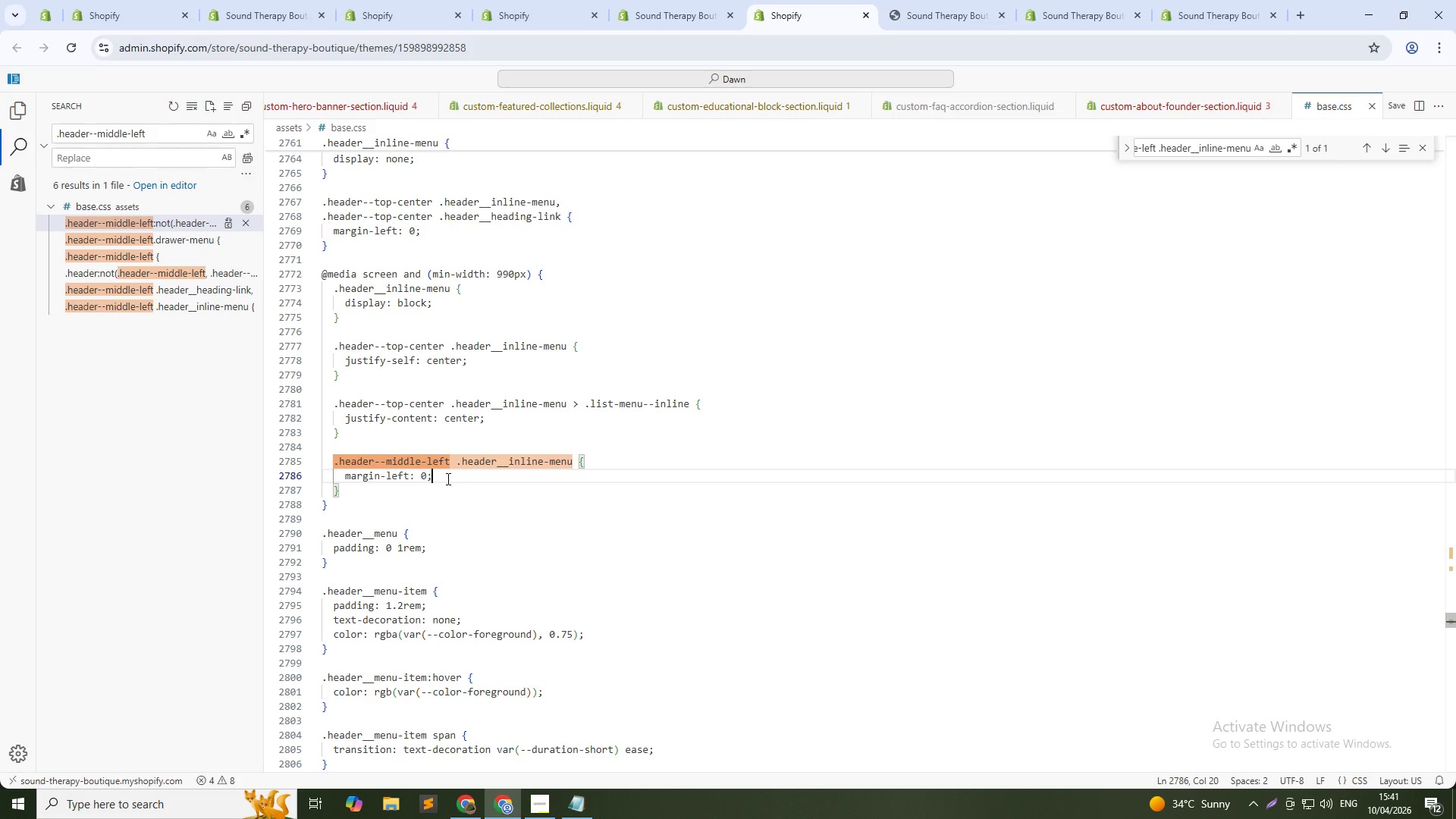 
key(Control+NumpadEnter)
 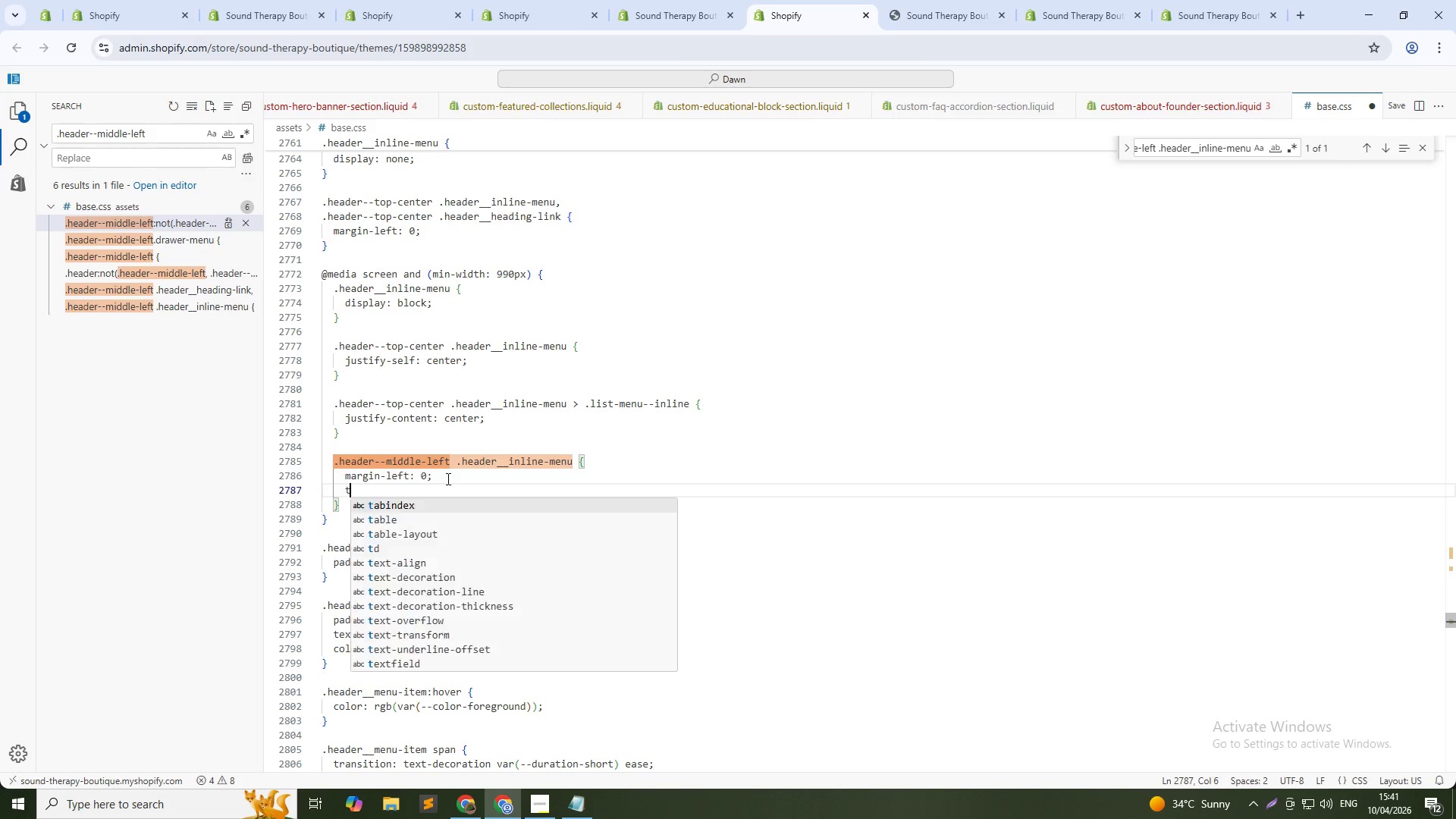 
type(tes)
key(NumpadEnter)
key(Backspace)
key(Backspace)
key(Backspace)
key(Backspace)
key(Backspace)
key(Backspace)
key(Backspace)
key(Backspace)
key(Backspace)
type(ali)
 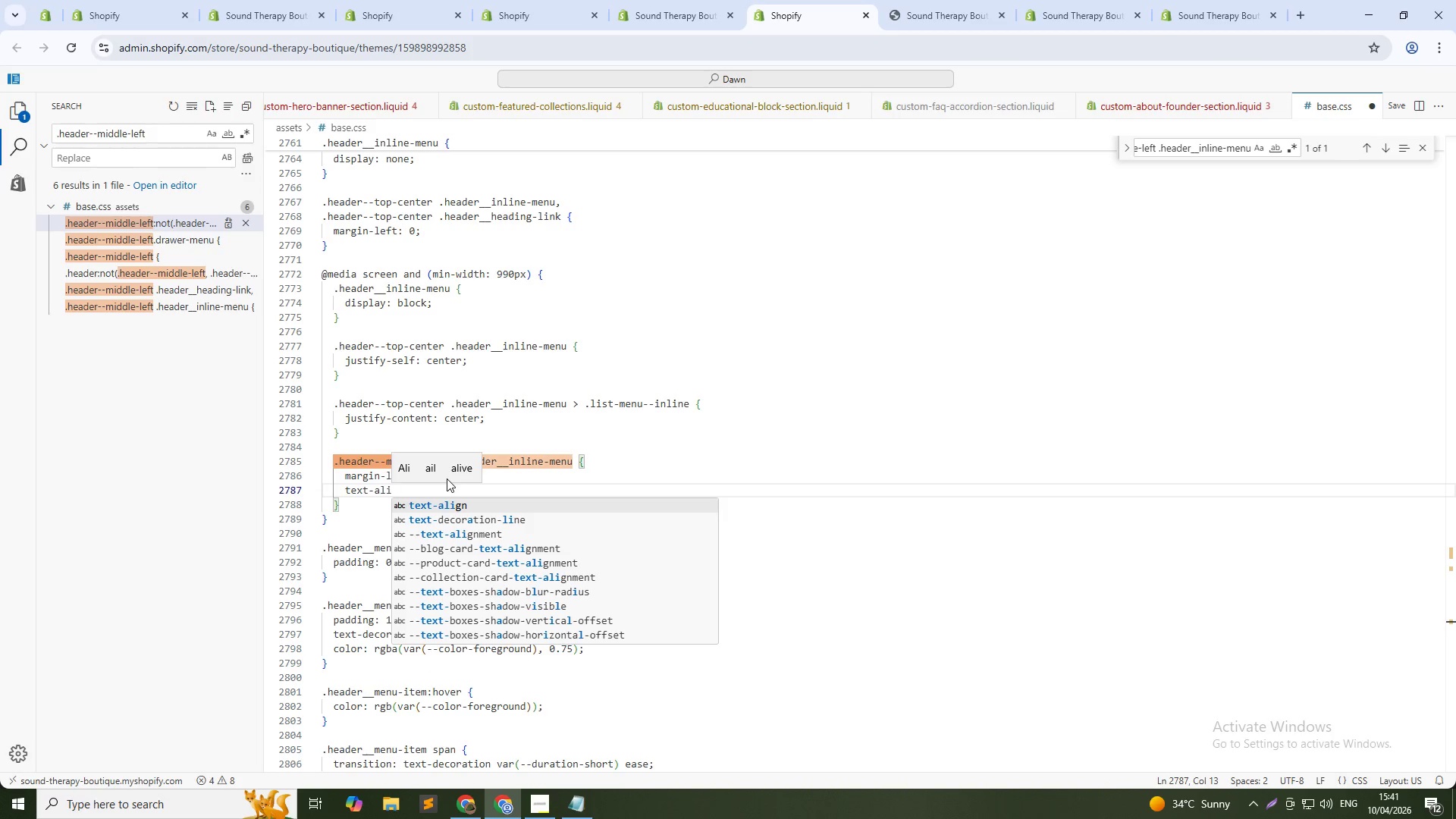 
key(Enter)
 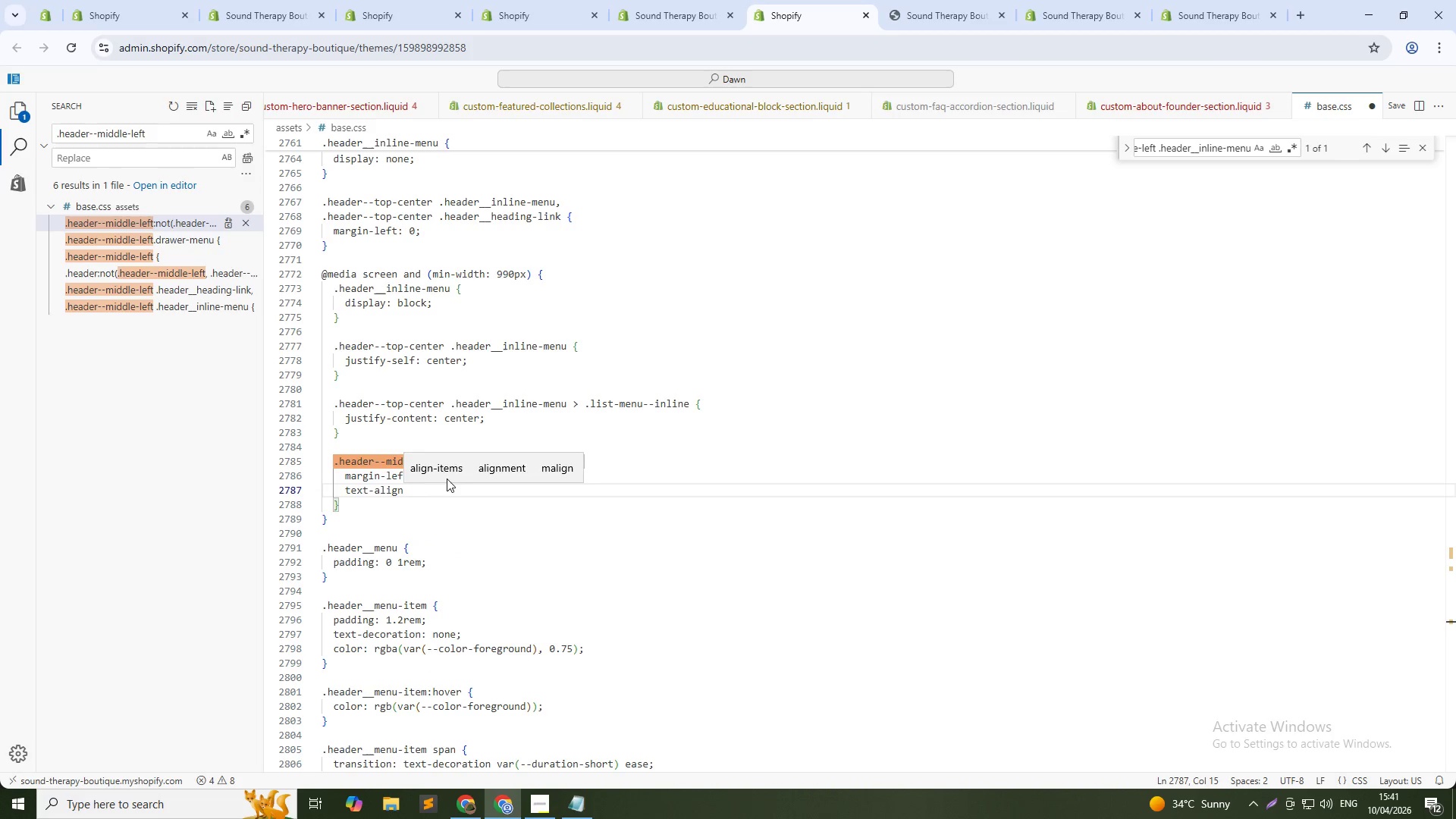 
type(: cen)
 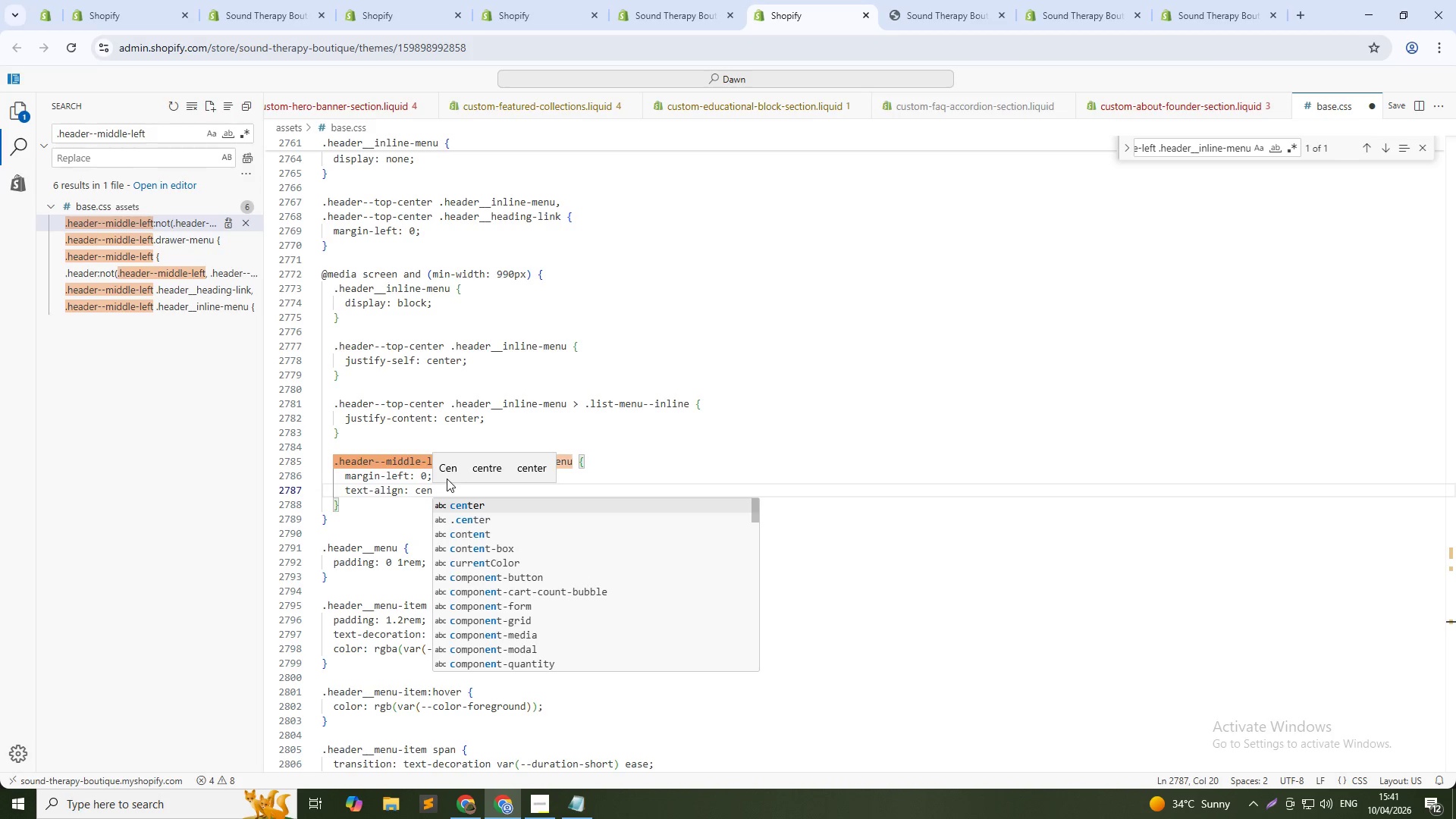 
key(Enter)
 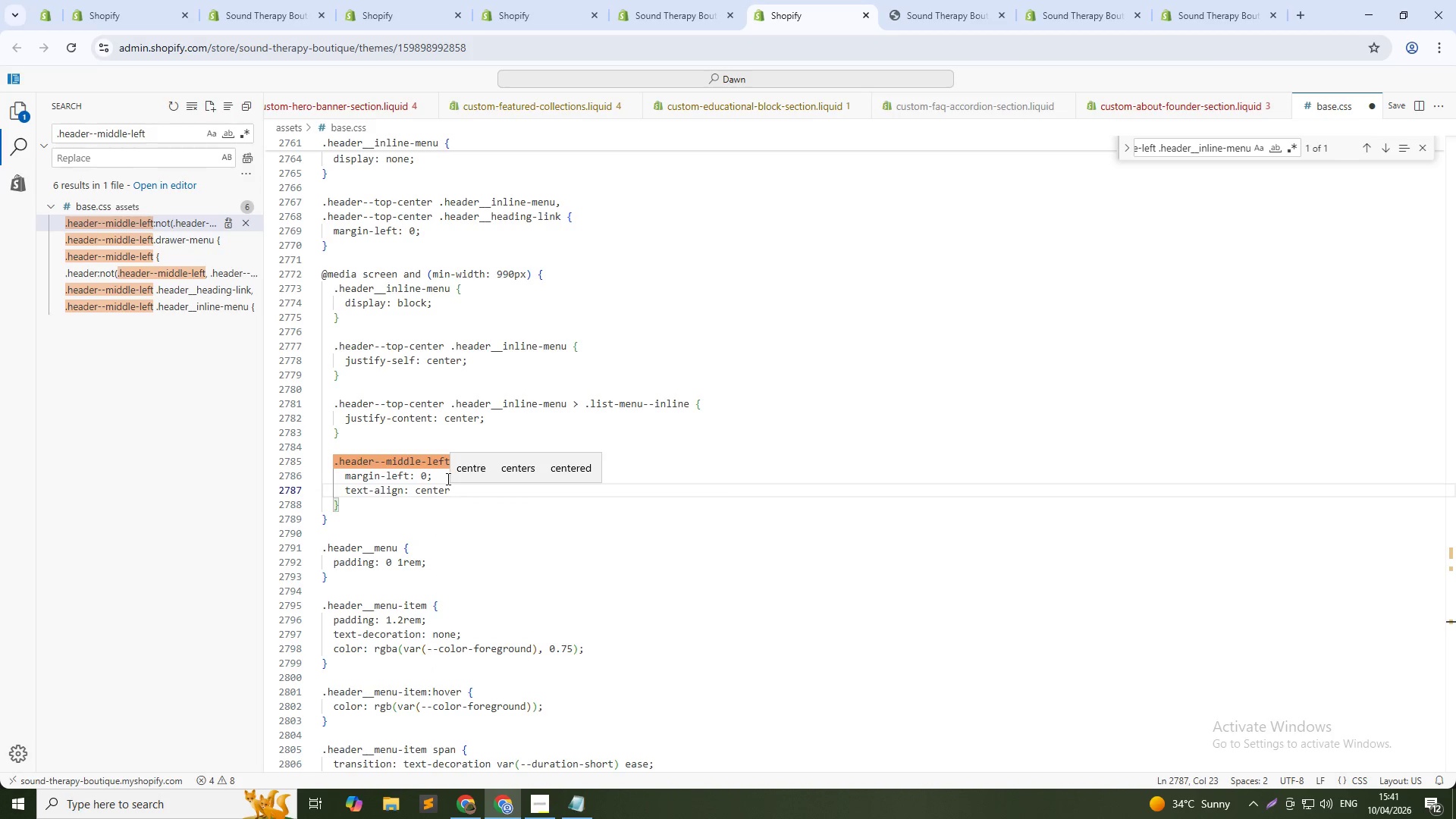 
key(Semicolon)
 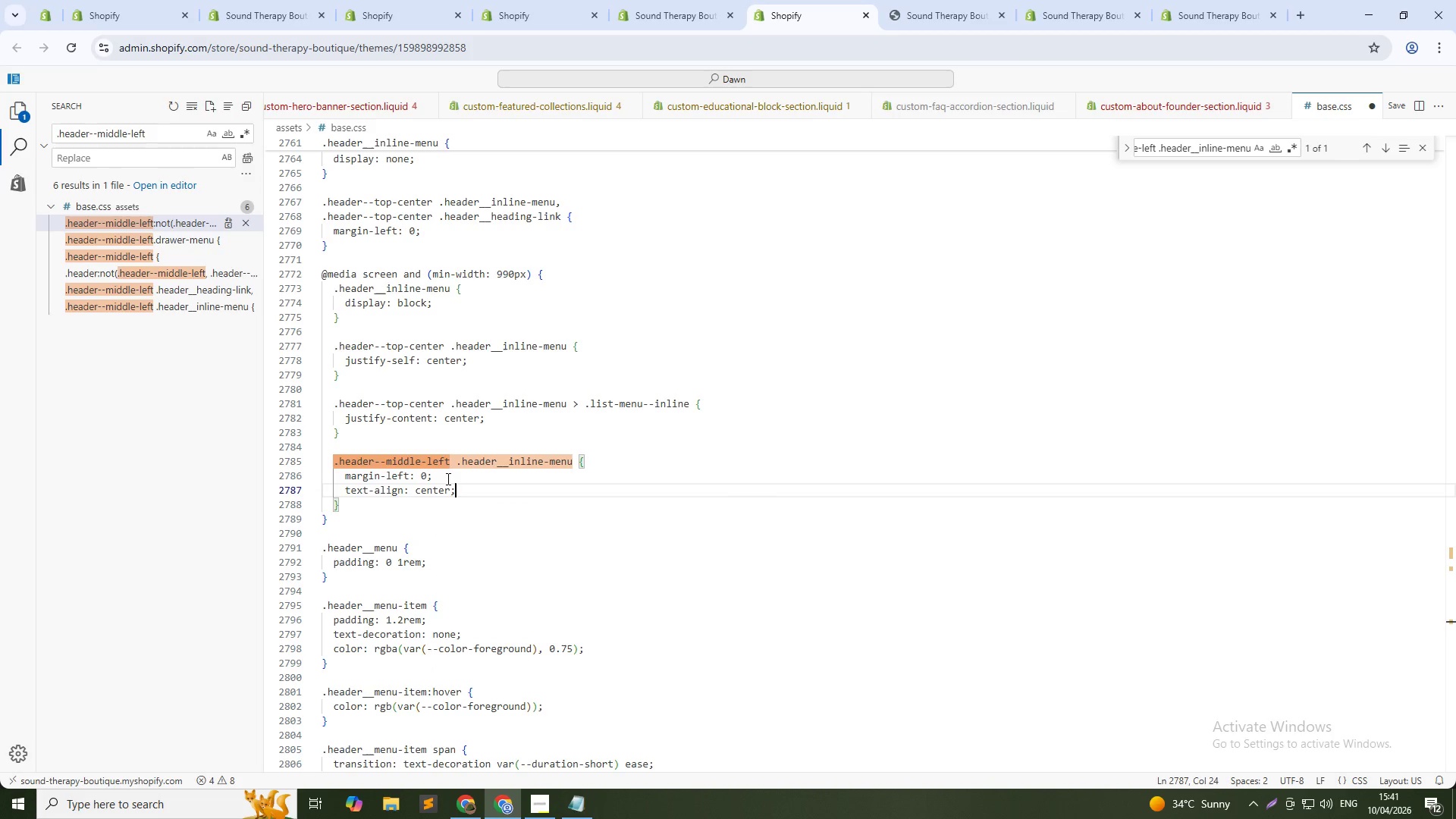 
key(Control+ControlLeft)
 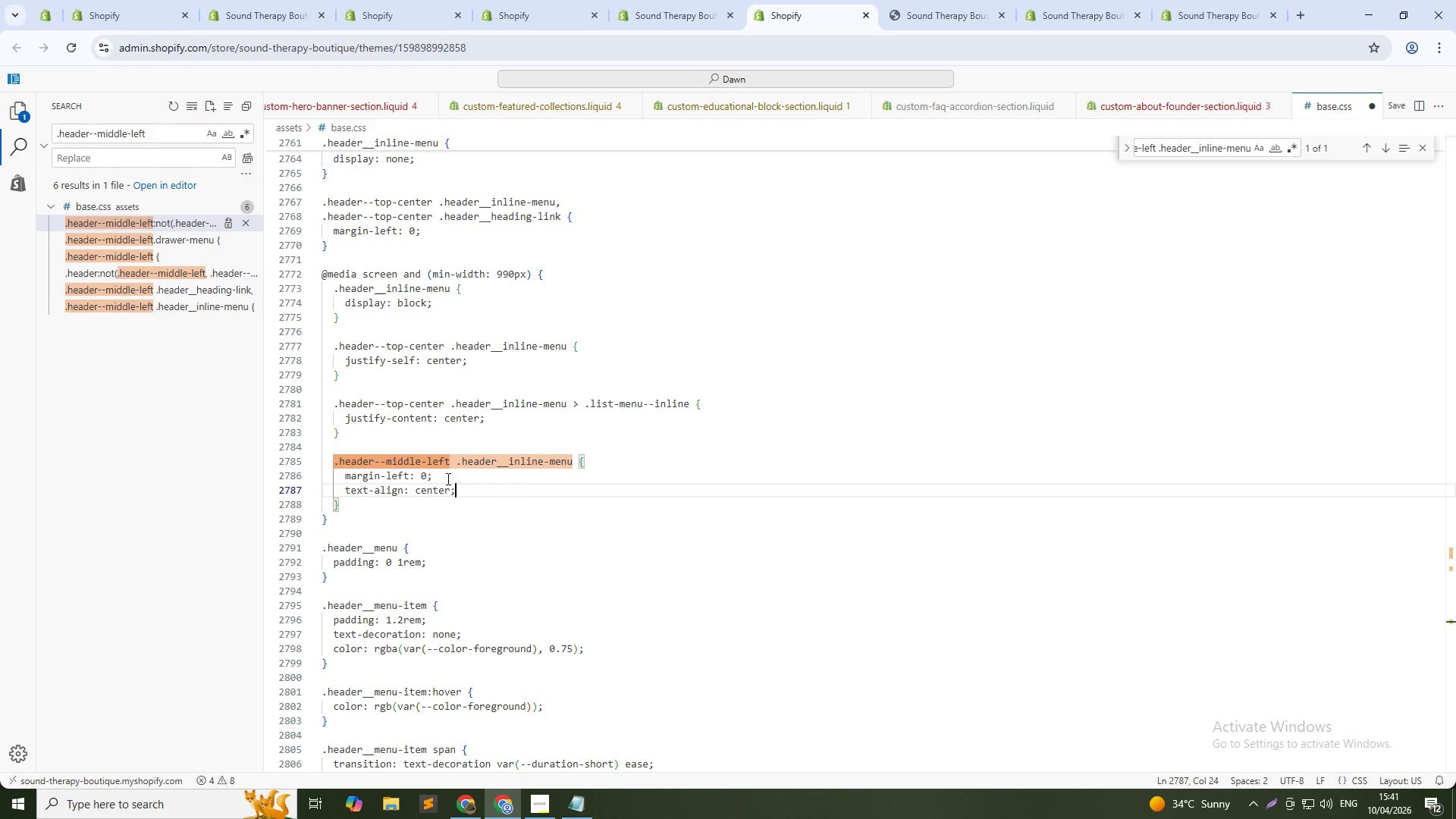 
key(Control+S)
 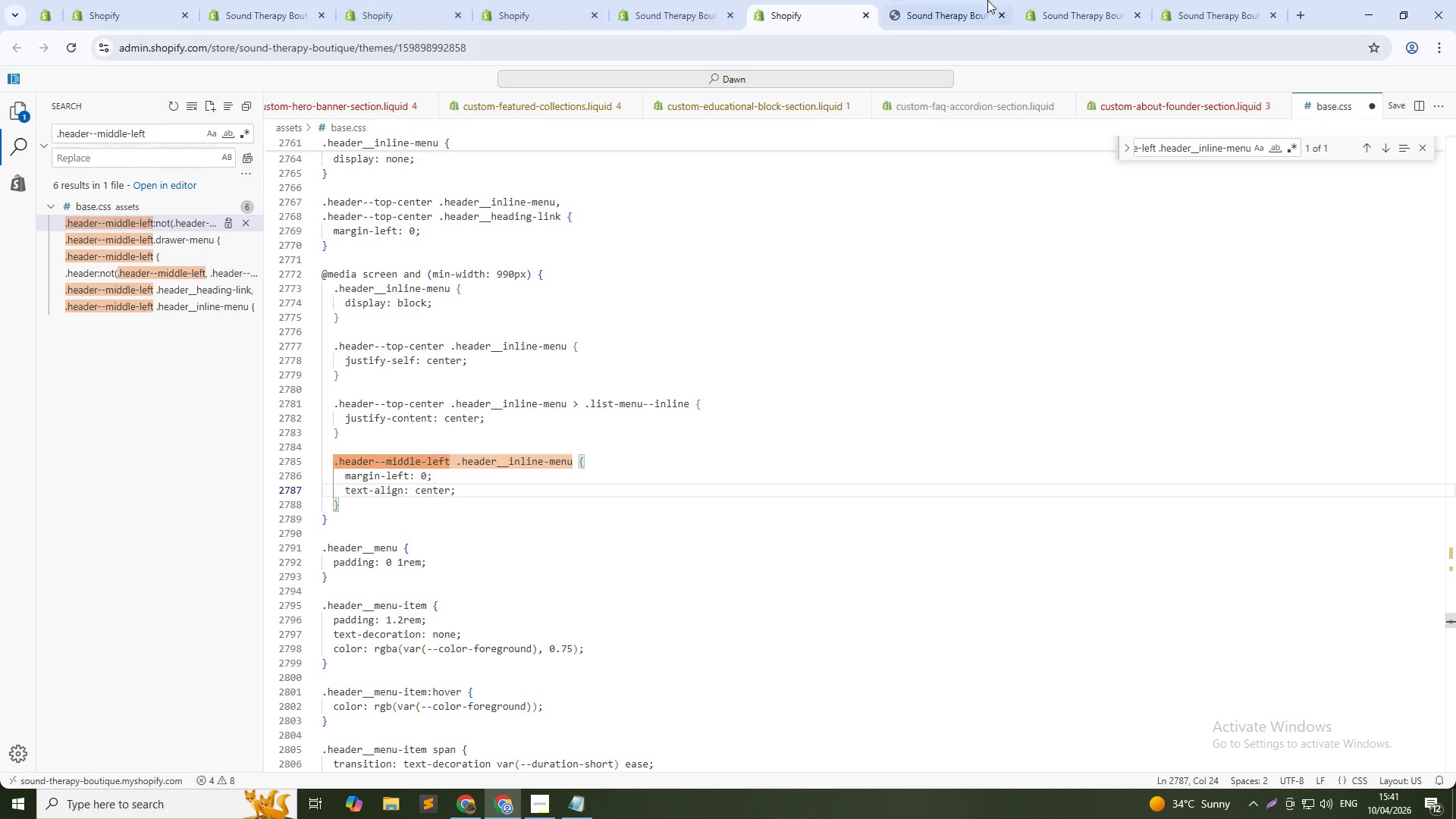 
left_click([943, 0])
 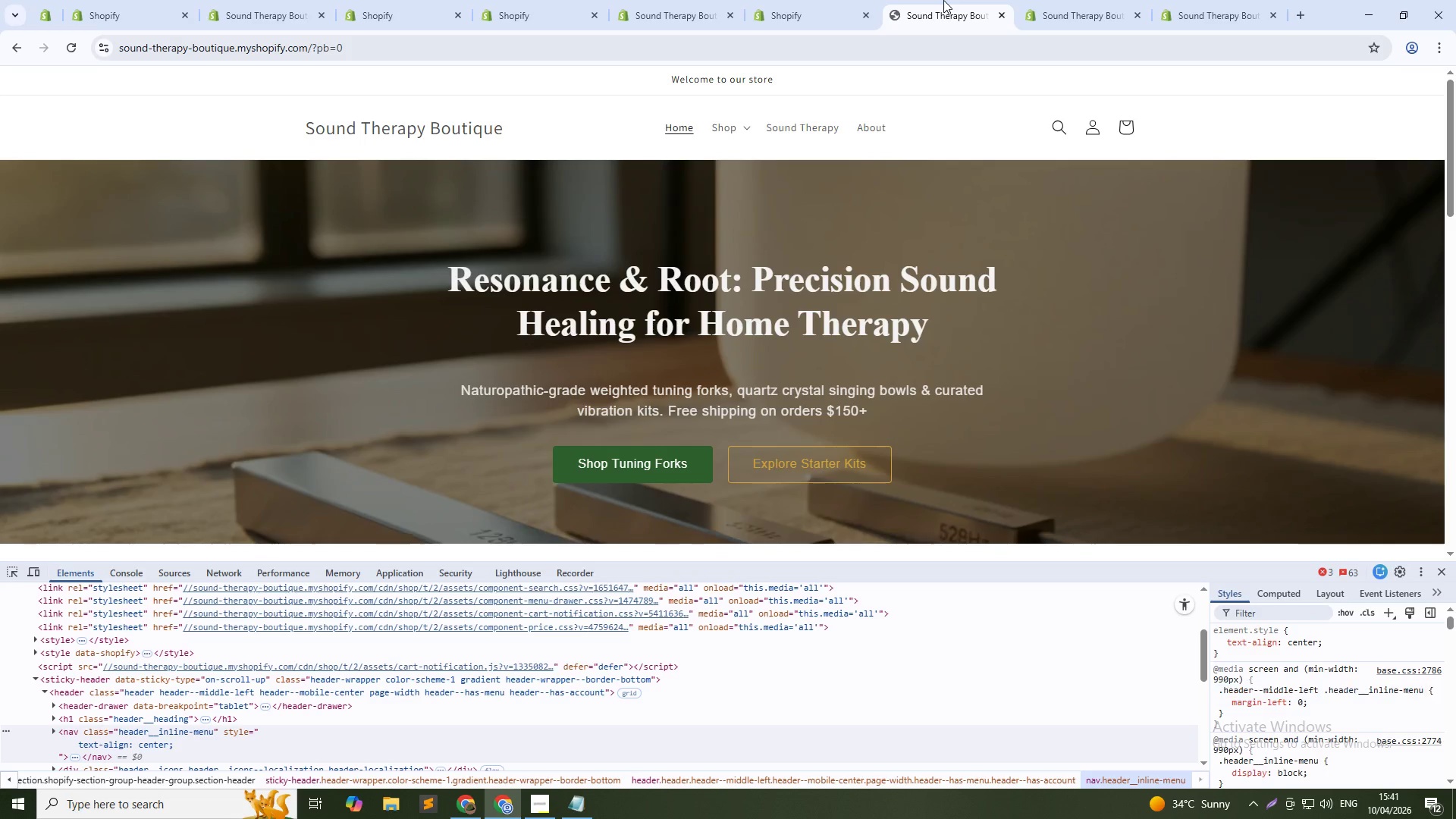 
key(Control+Shift+R)
 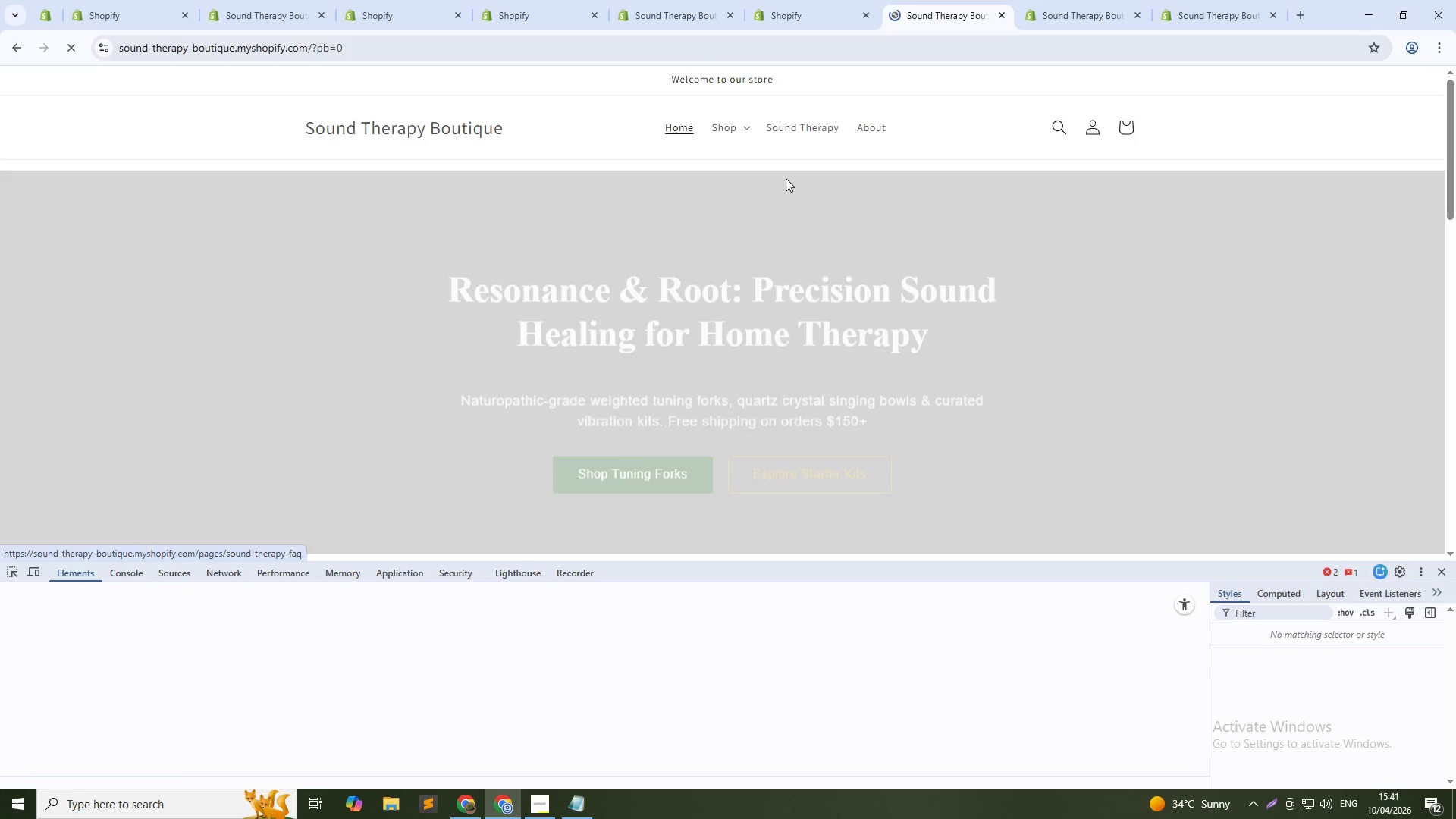 
key(Control+Shift+C)
 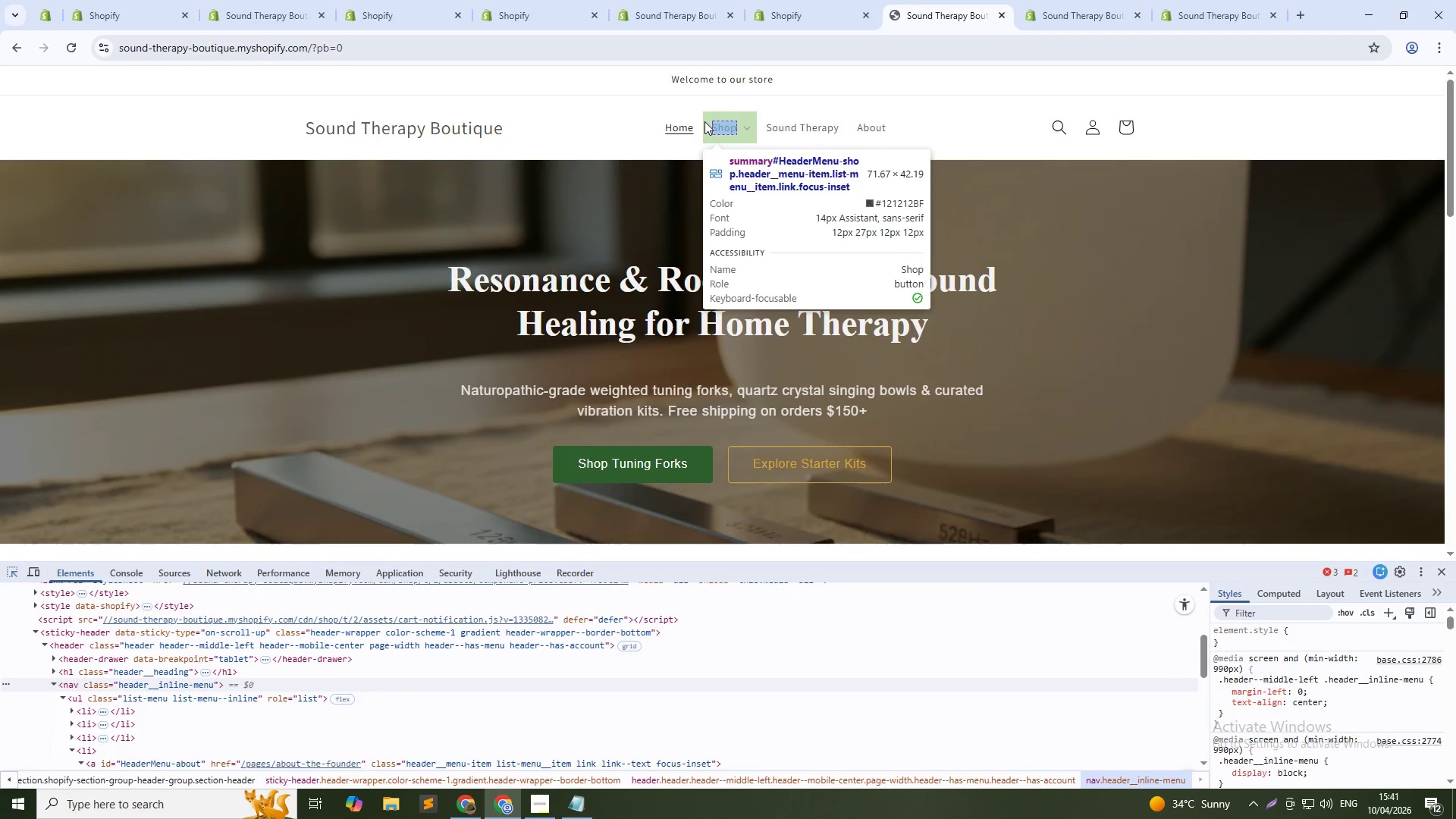 
key(Escape)
 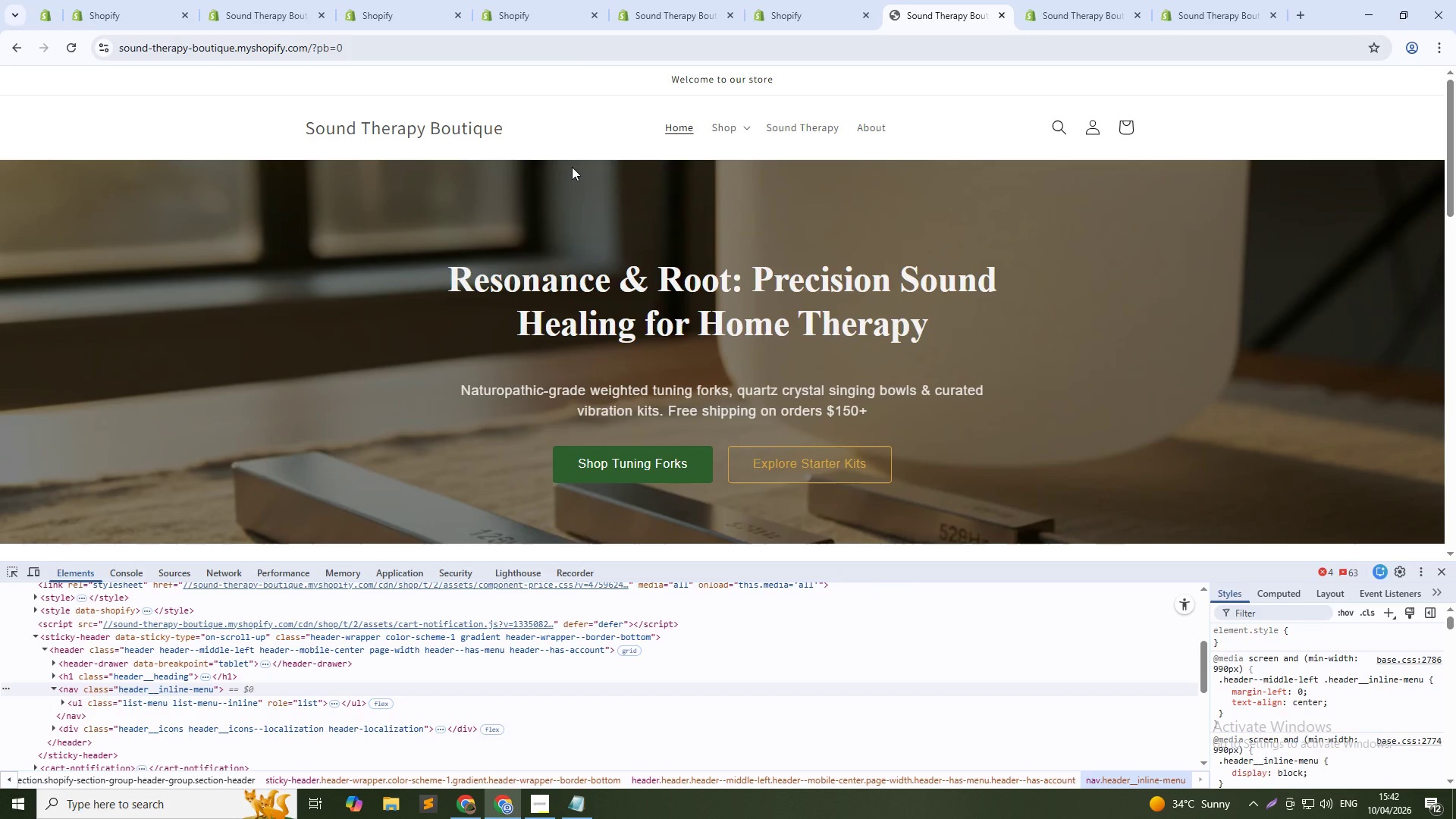 
wait(72.24)
 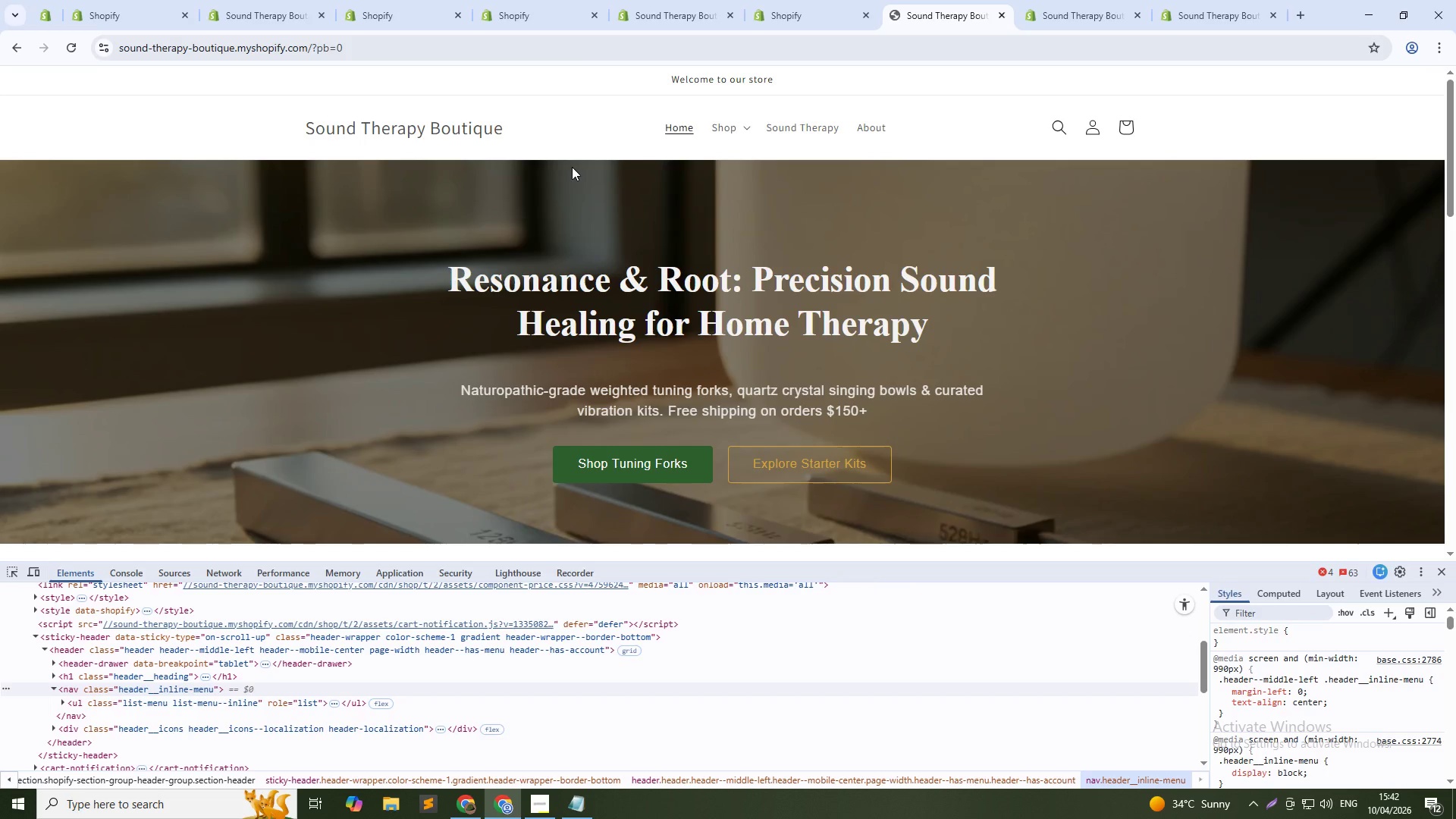 
key(Alt+Tab)